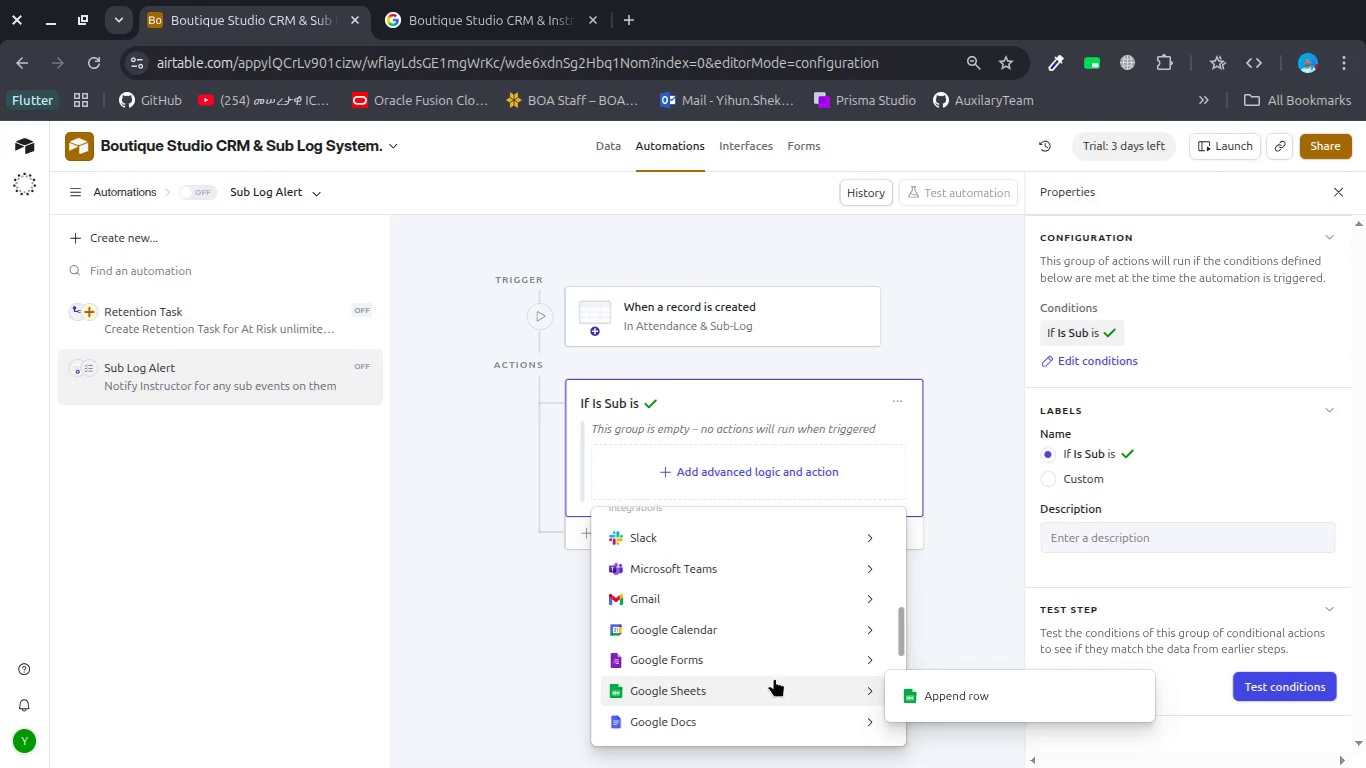 
scroll: coordinate [774, 678], scroll_direction: up, amount: 1.0
 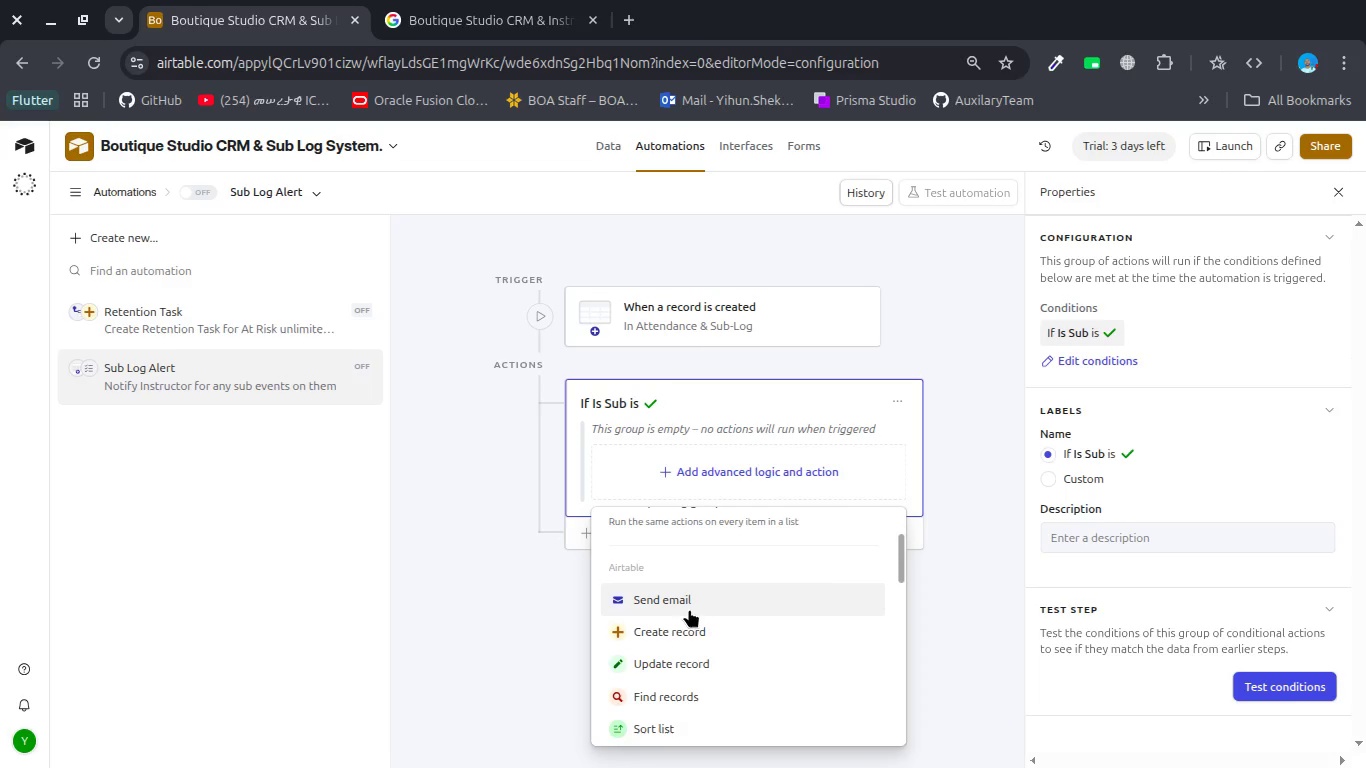 
left_click([688, 606])
 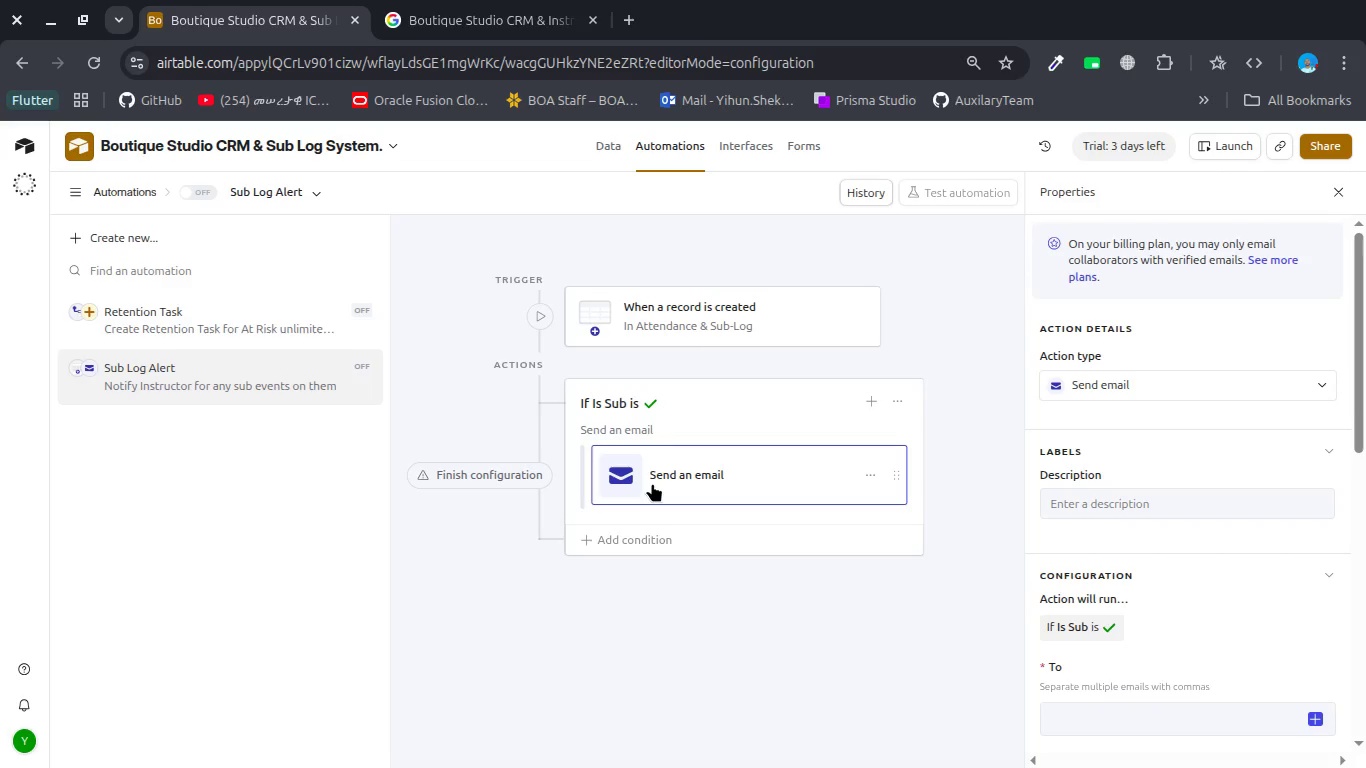 
wait(12.65)
 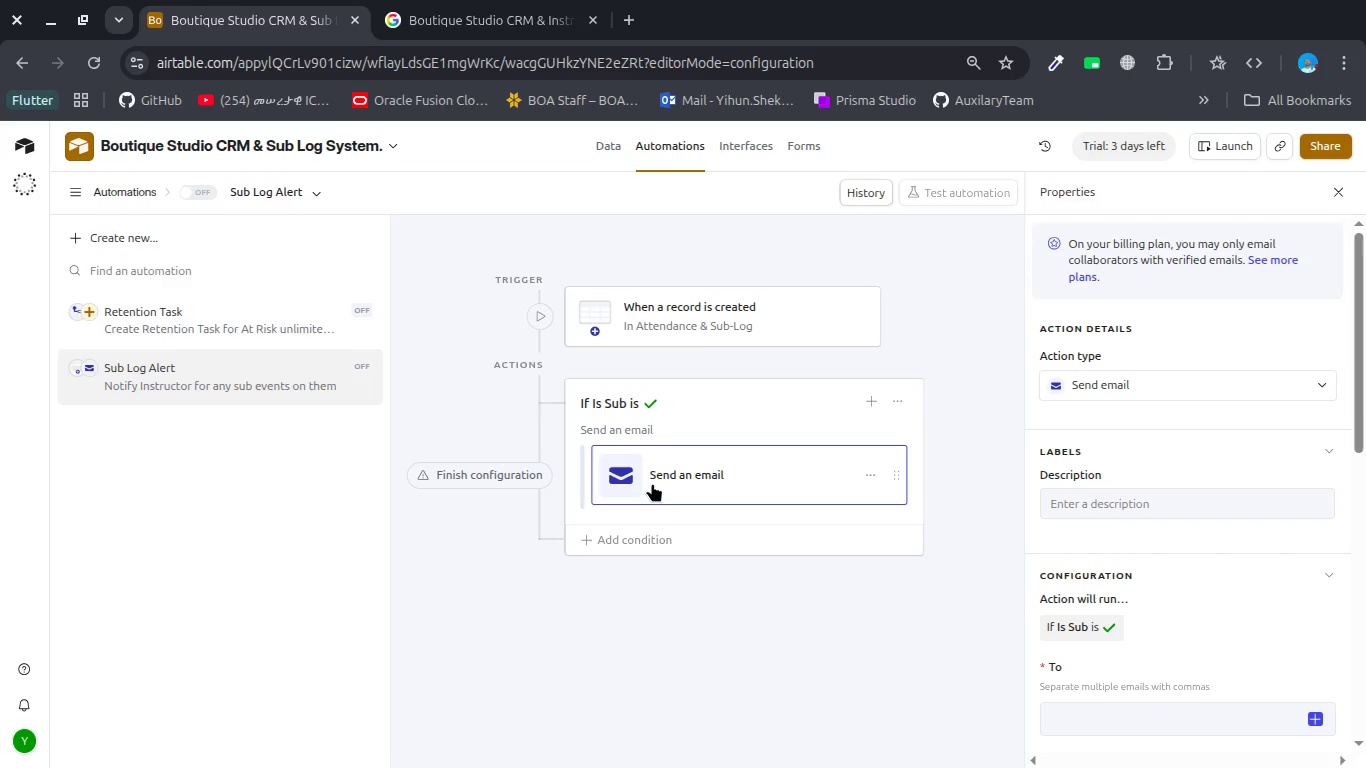 
left_click([652, 483])
 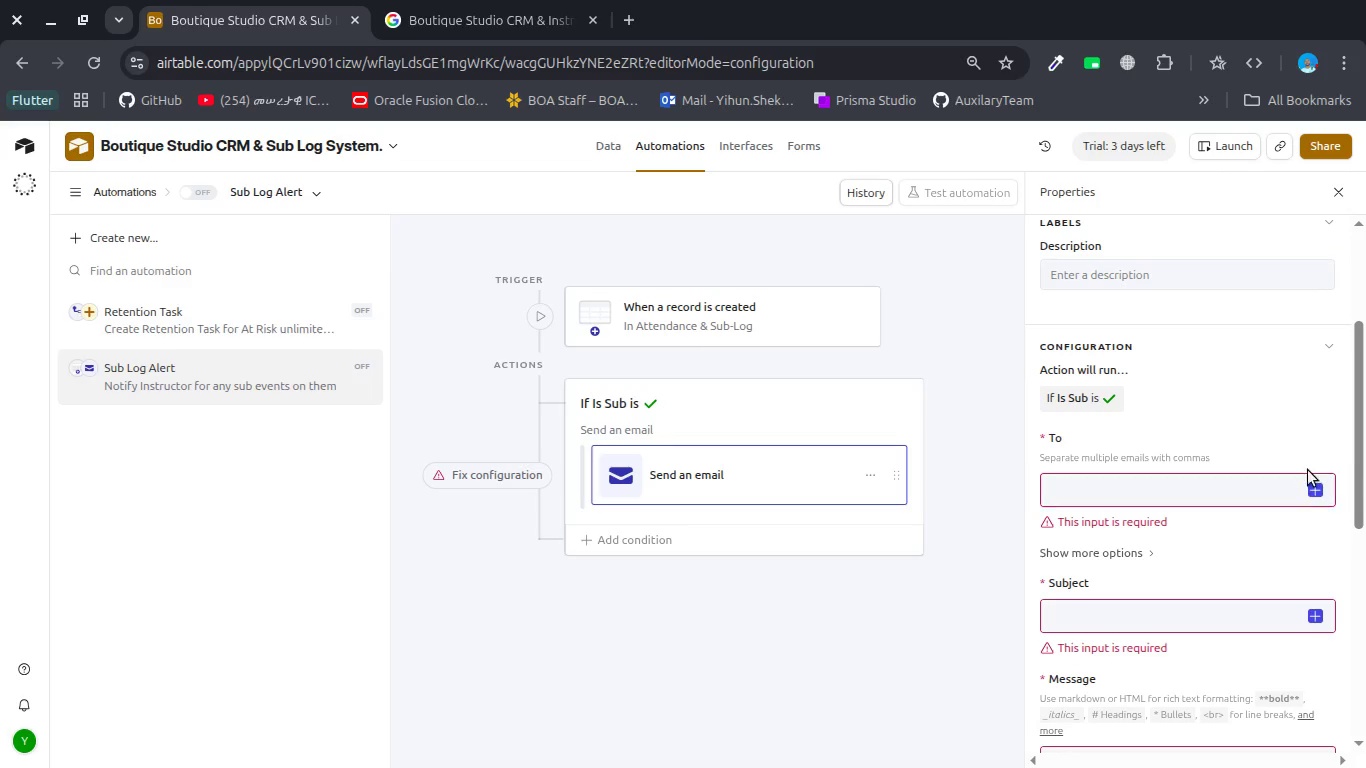 
left_click([1324, 496])
 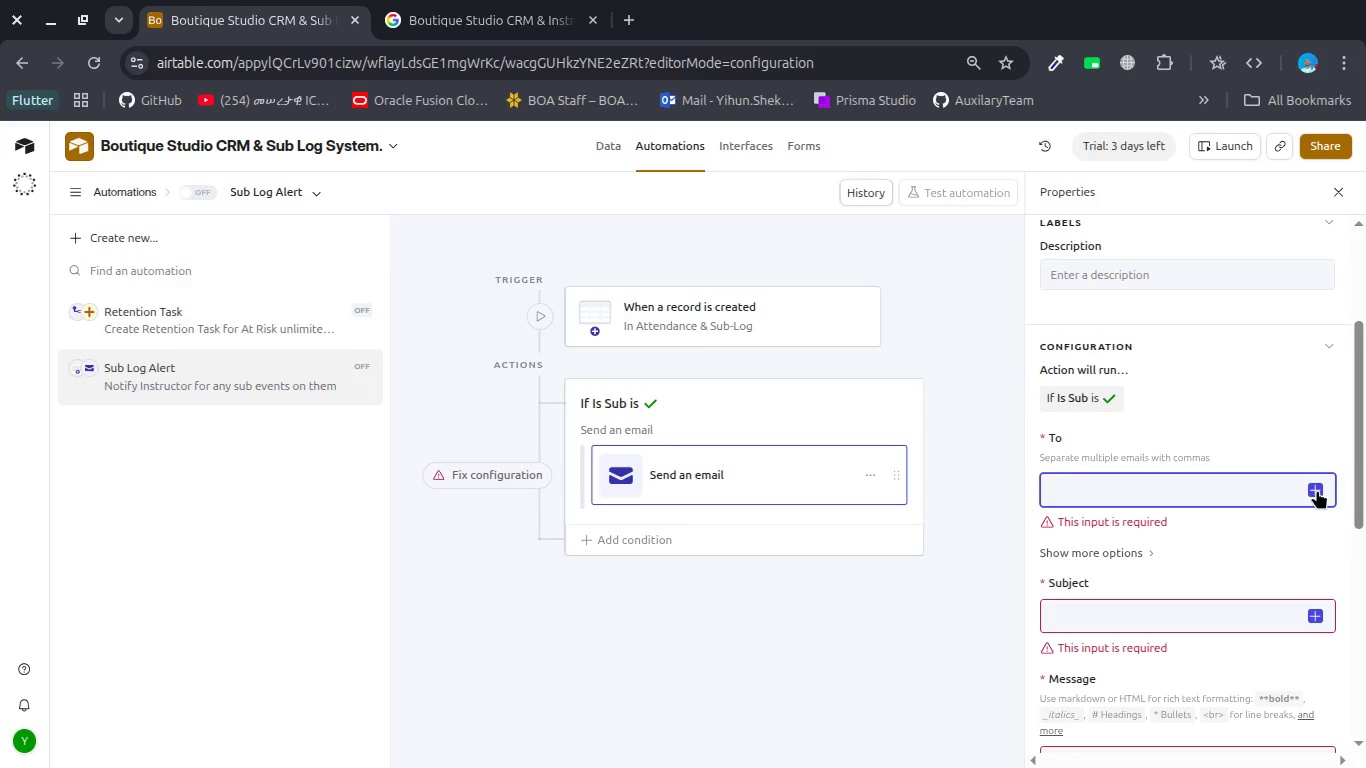 
left_click([1317, 490])
 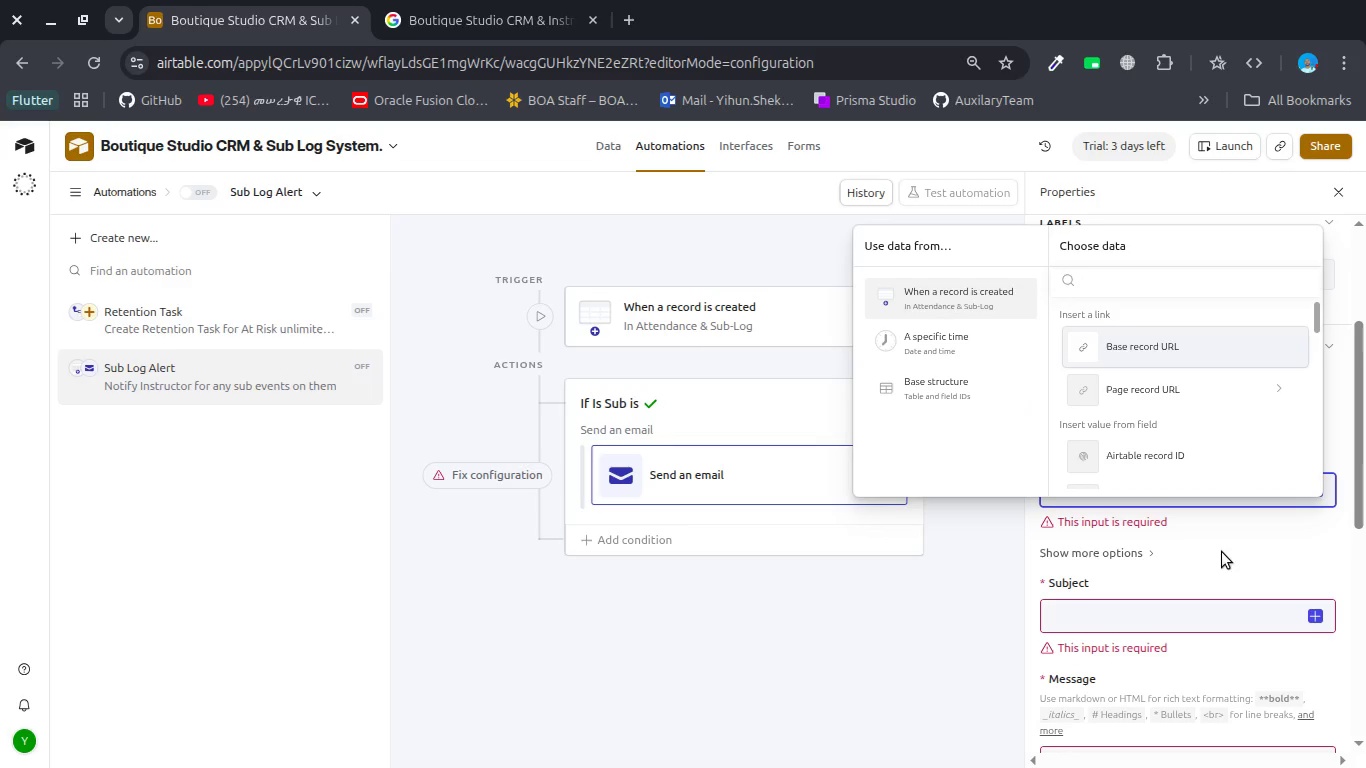 
left_click([1218, 560])
 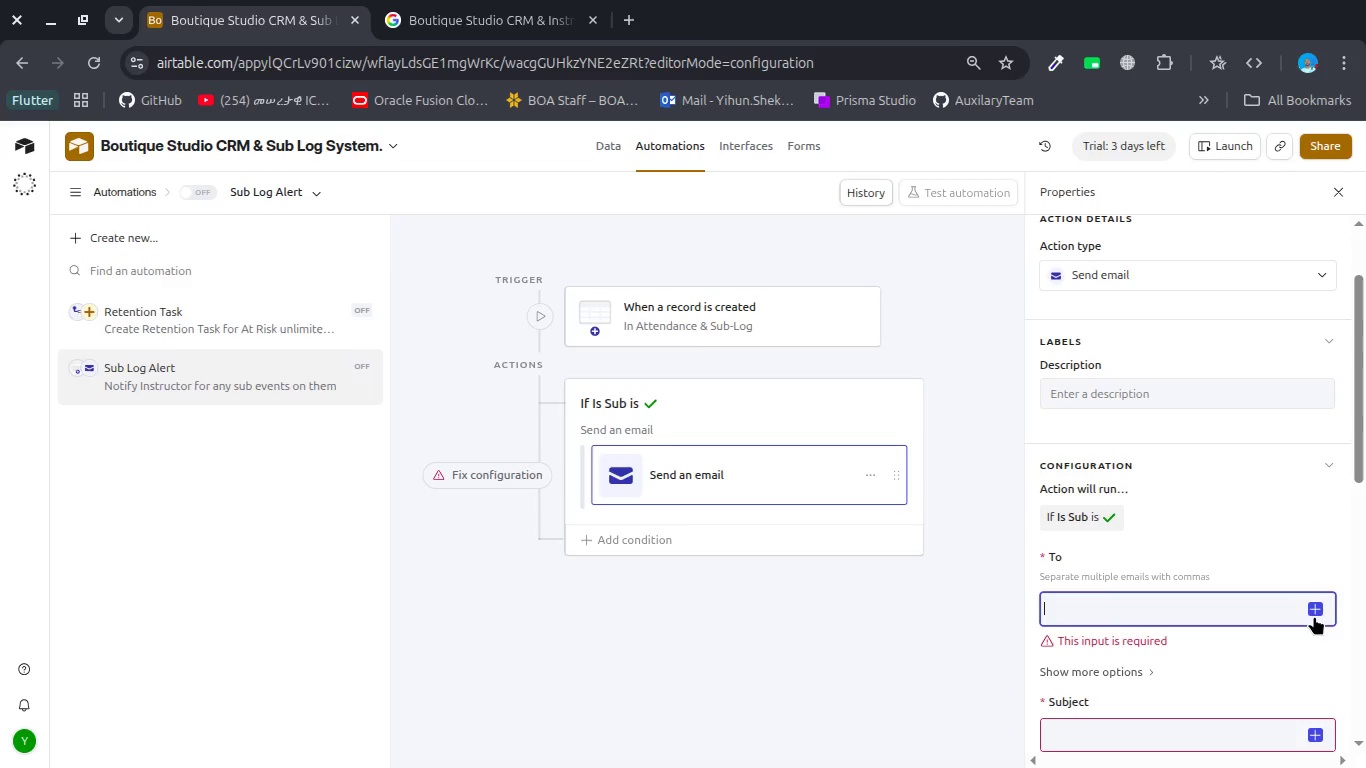 
left_click([1320, 610])
 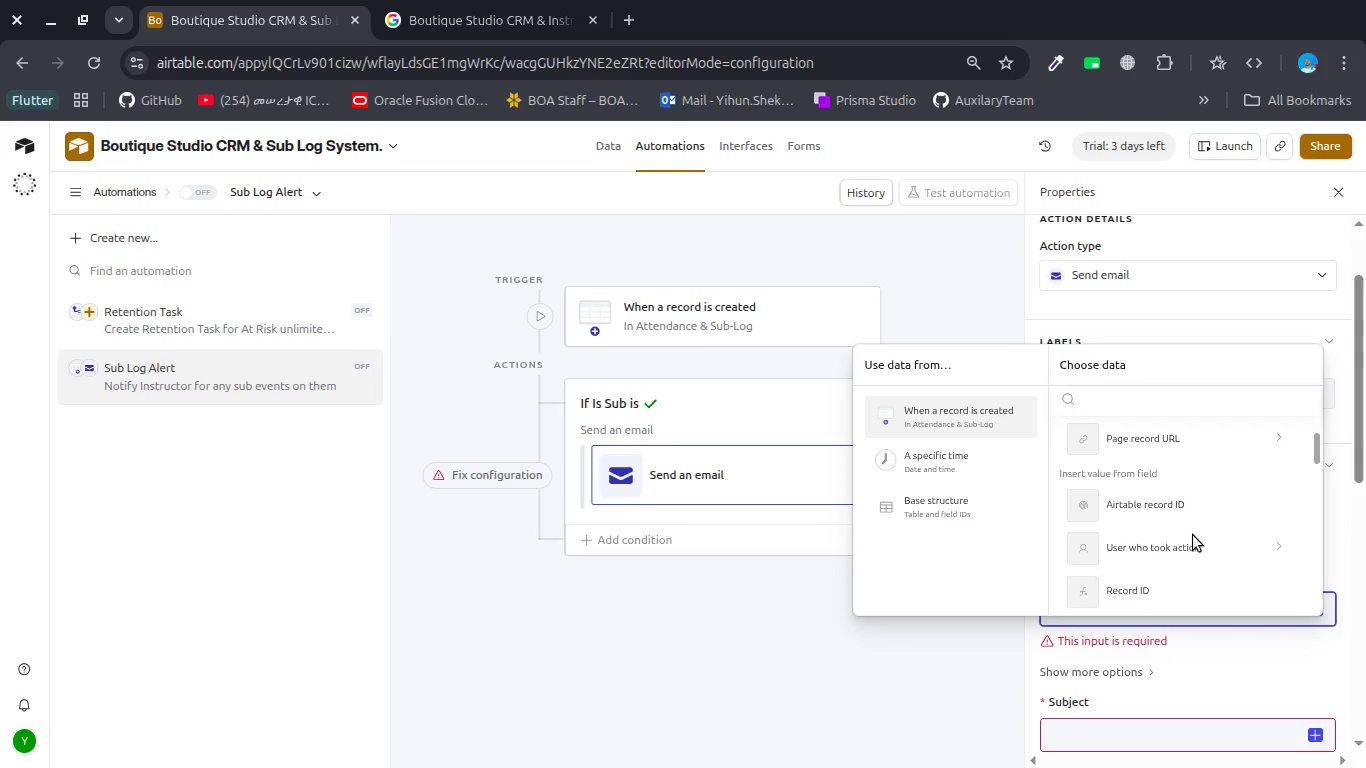 
scroll: coordinate [1193, 535], scroll_direction: down, amount: 1.0
 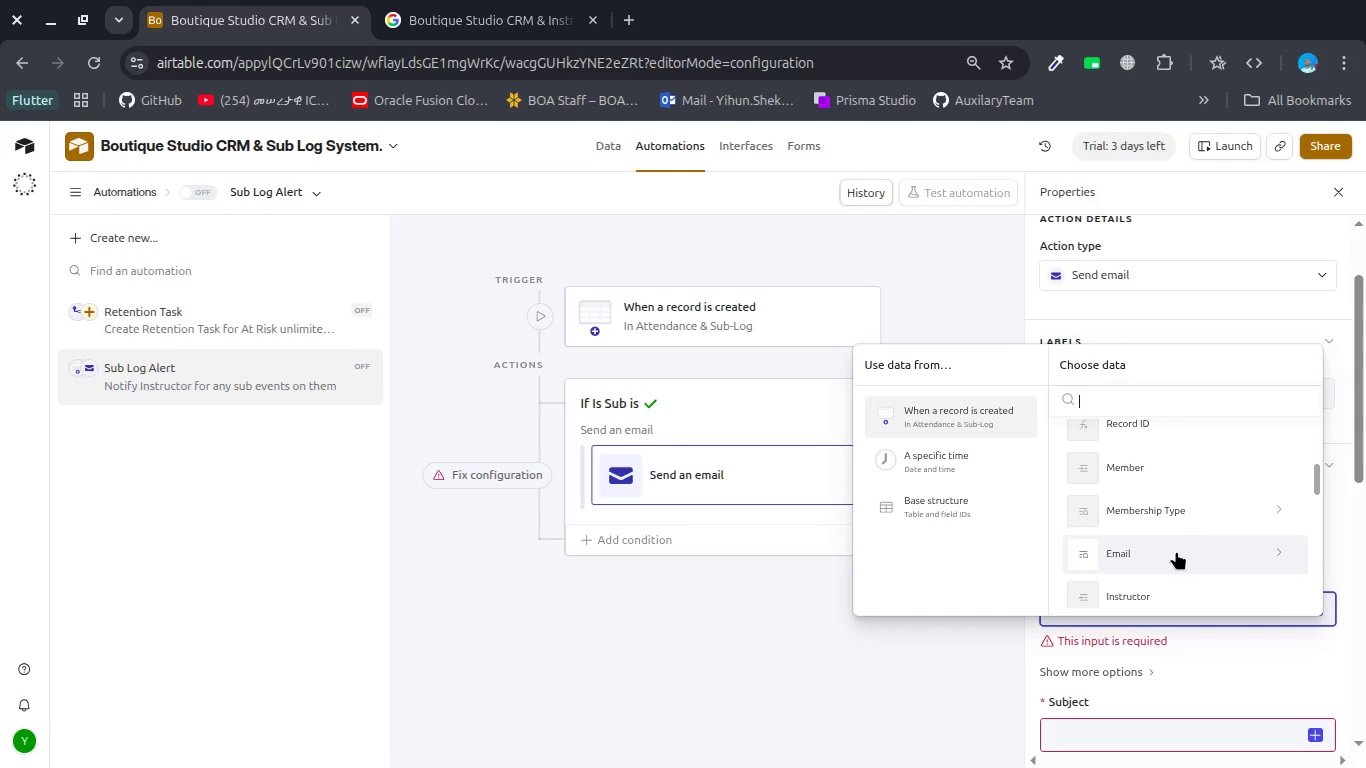 
left_click([1176, 551])
 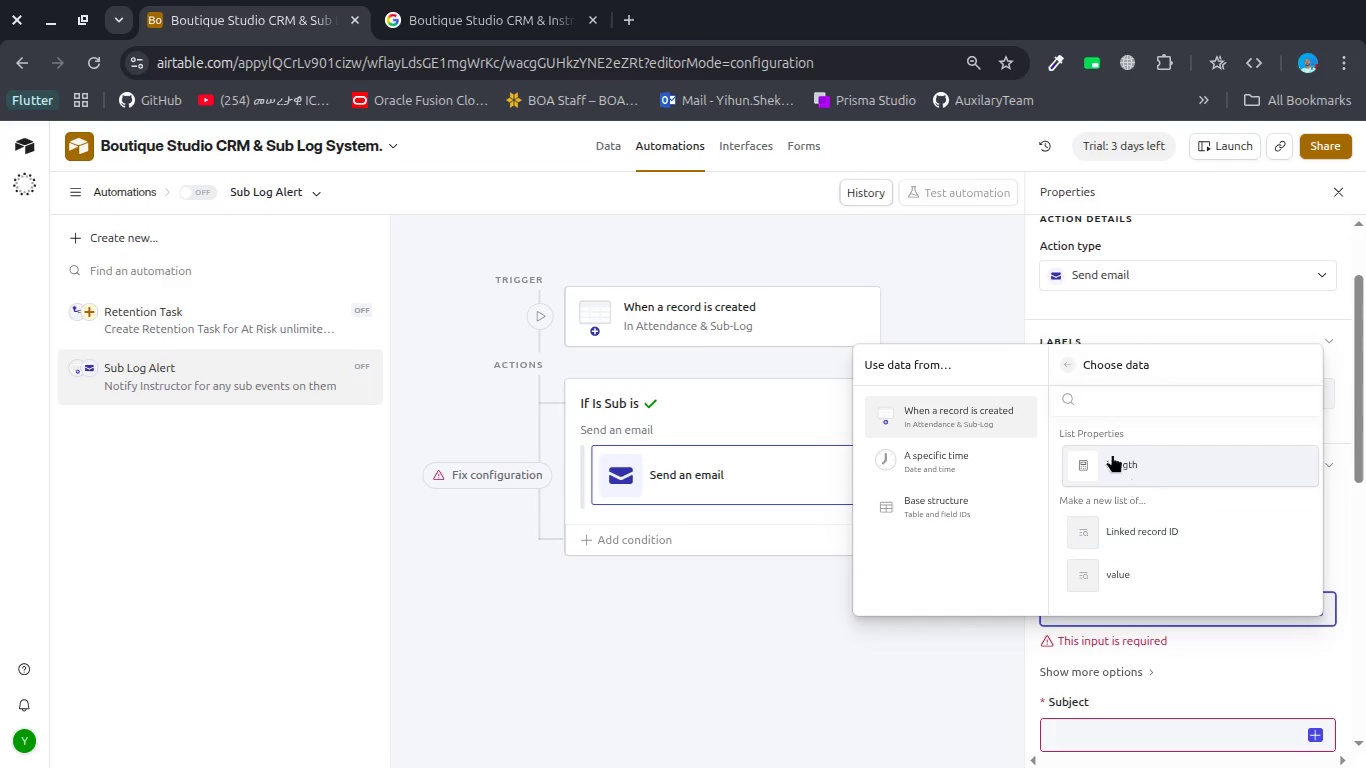 
left_click([1068, 374])
 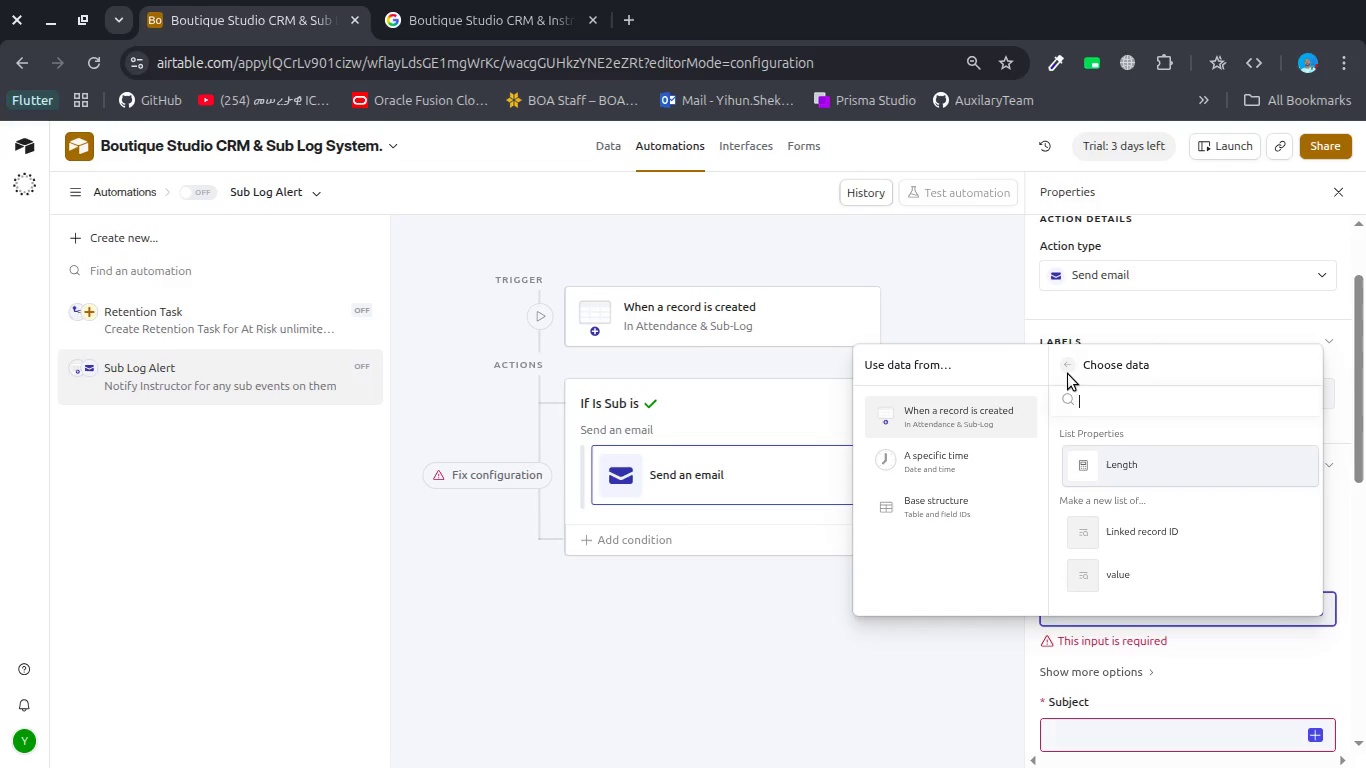 
wait(8.72)
 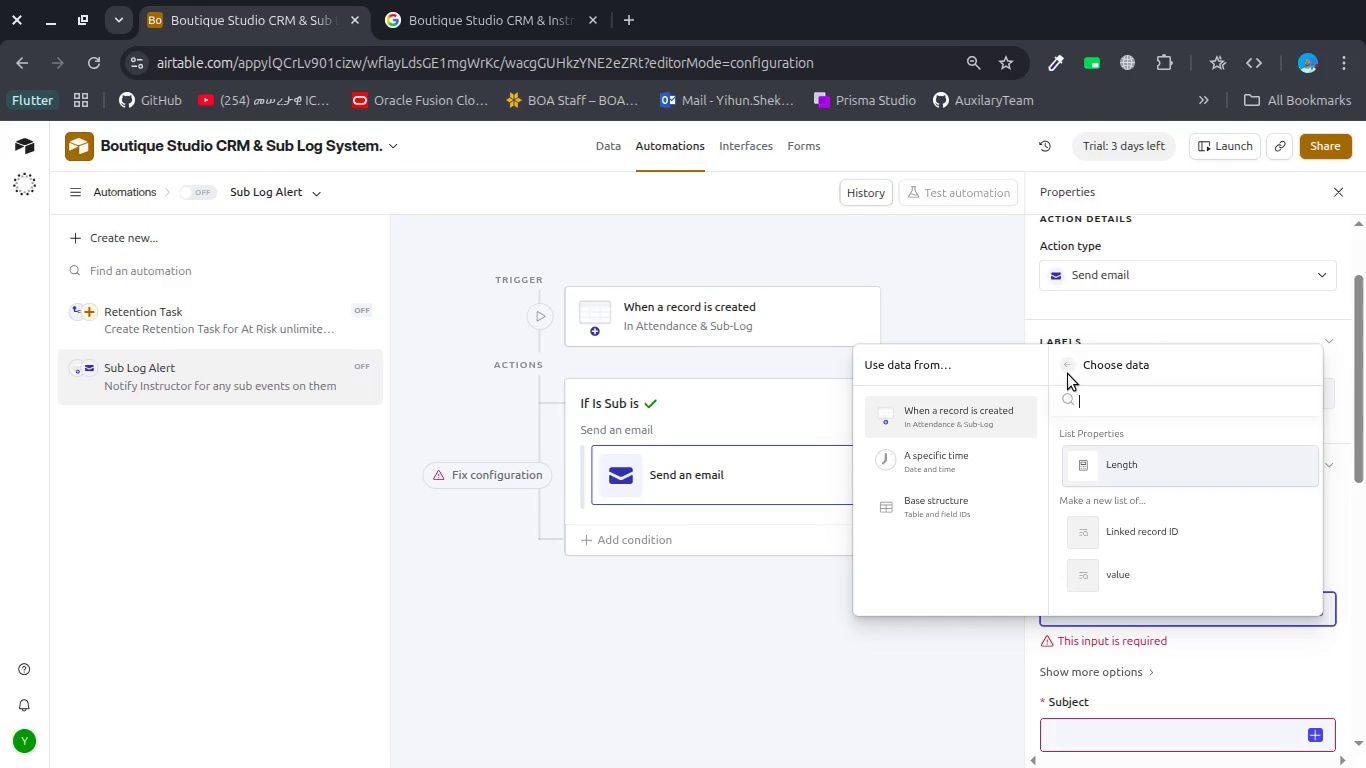 
left_click([1124, 644])
 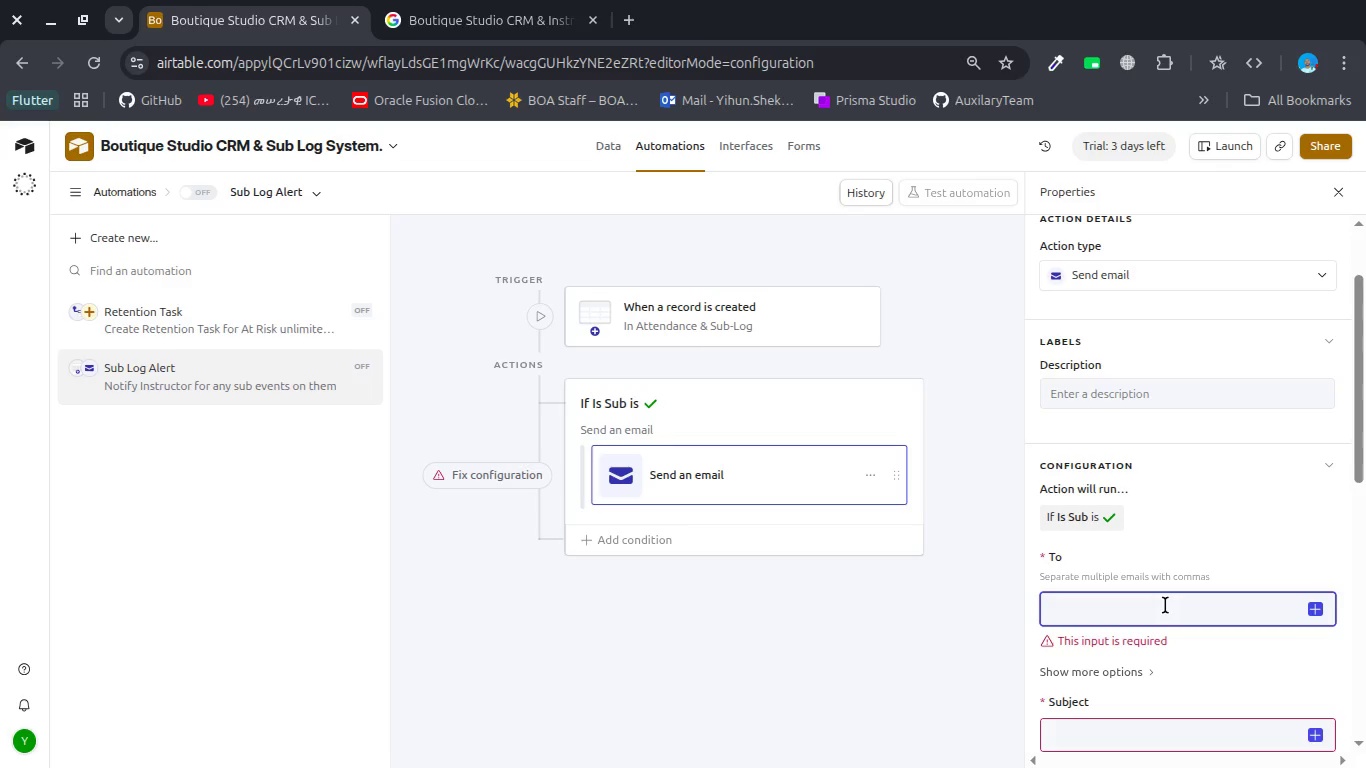 
wait(6.44)
 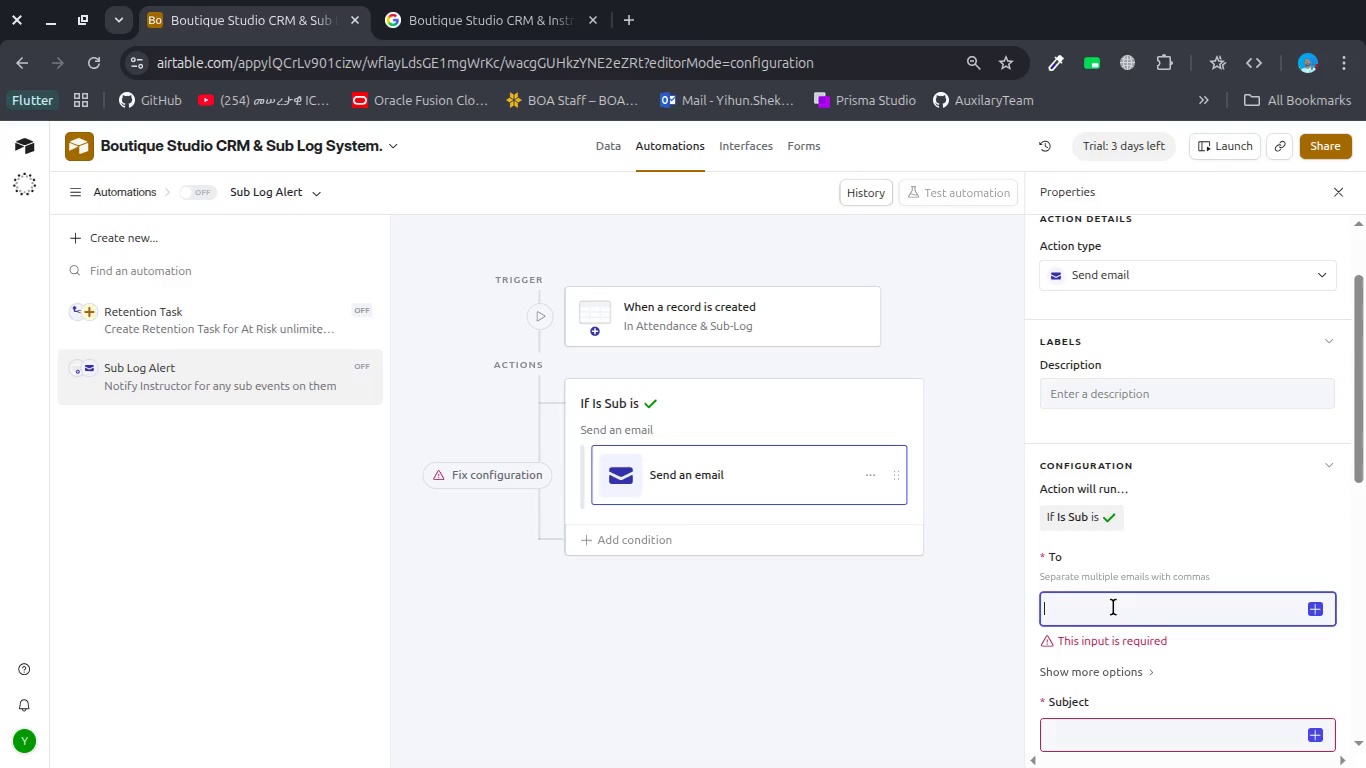 
scroll: coordinate [1156, 604], scroll_direction: down, amount: 2.0
 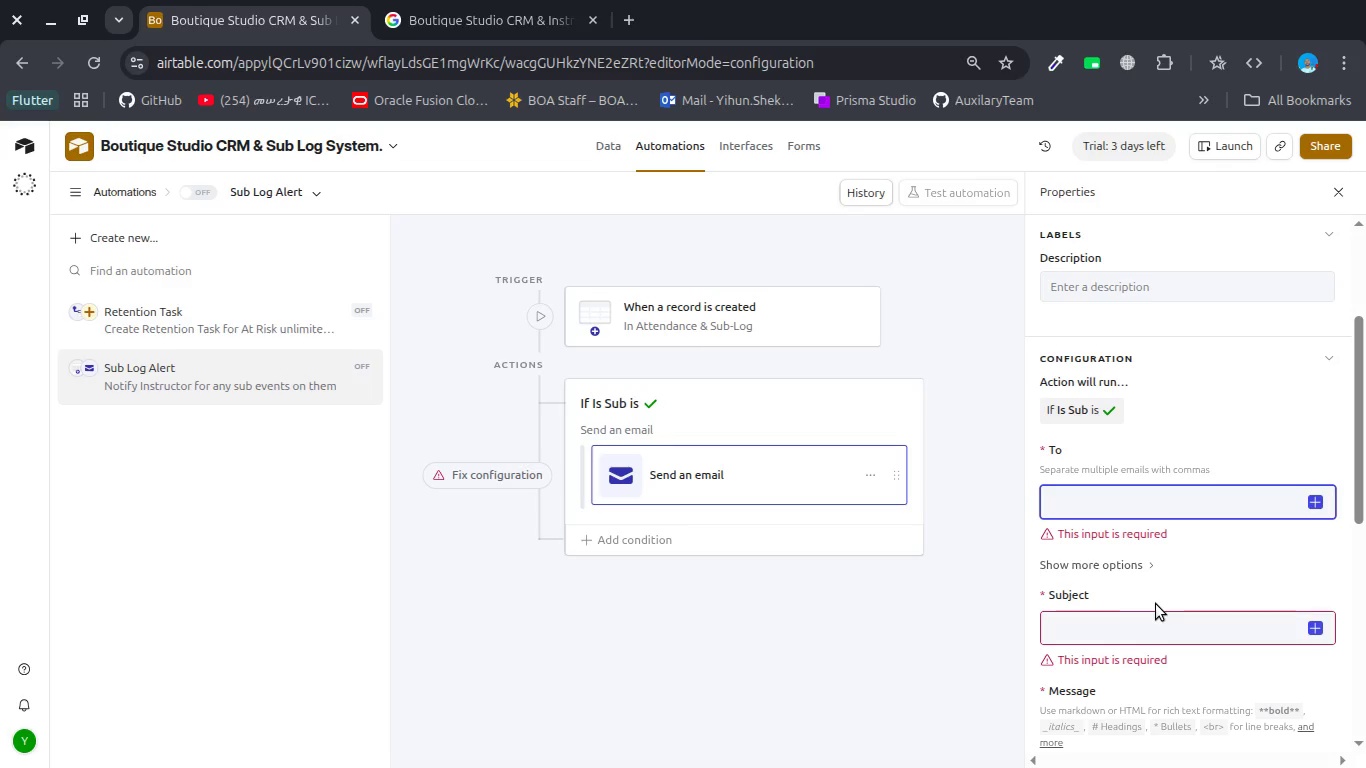 
wait(29.28)
 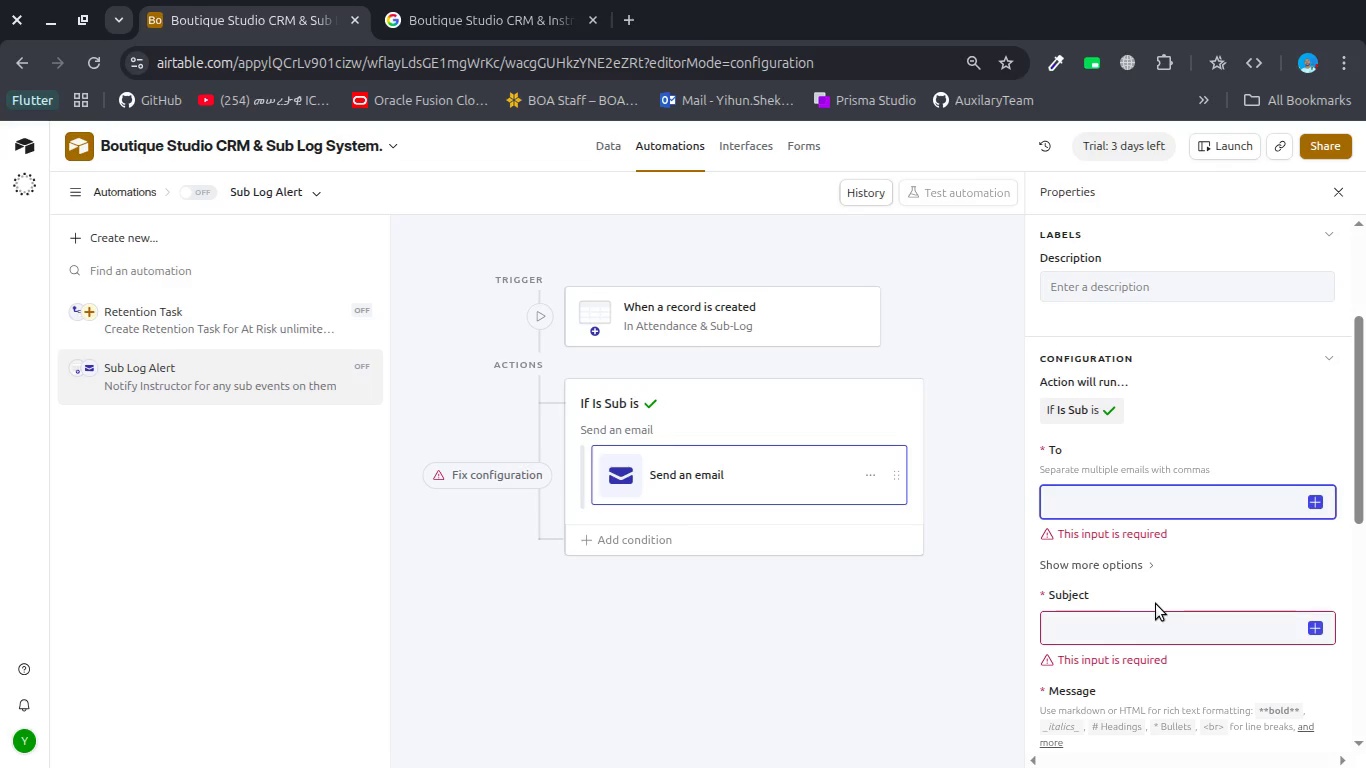 
left_click([607, 146])
 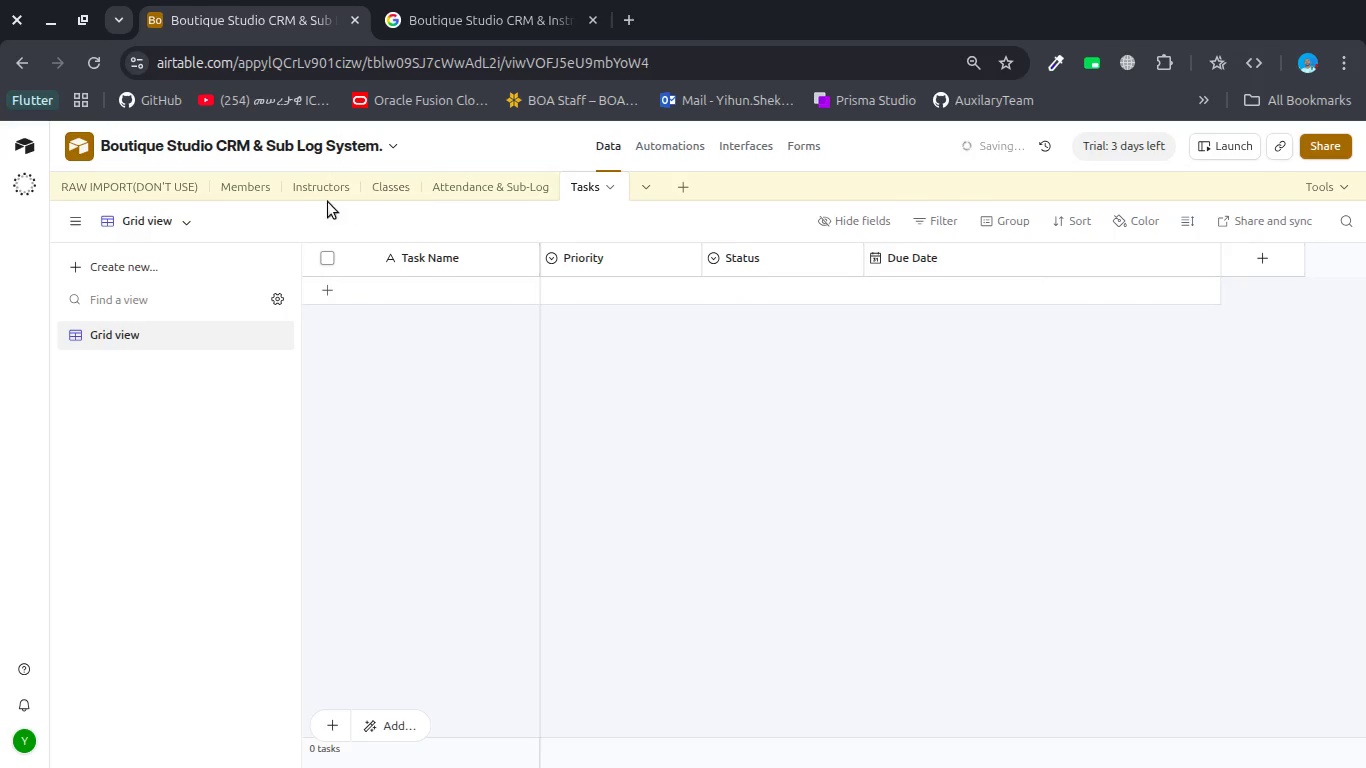 
left_click([313, 201])
 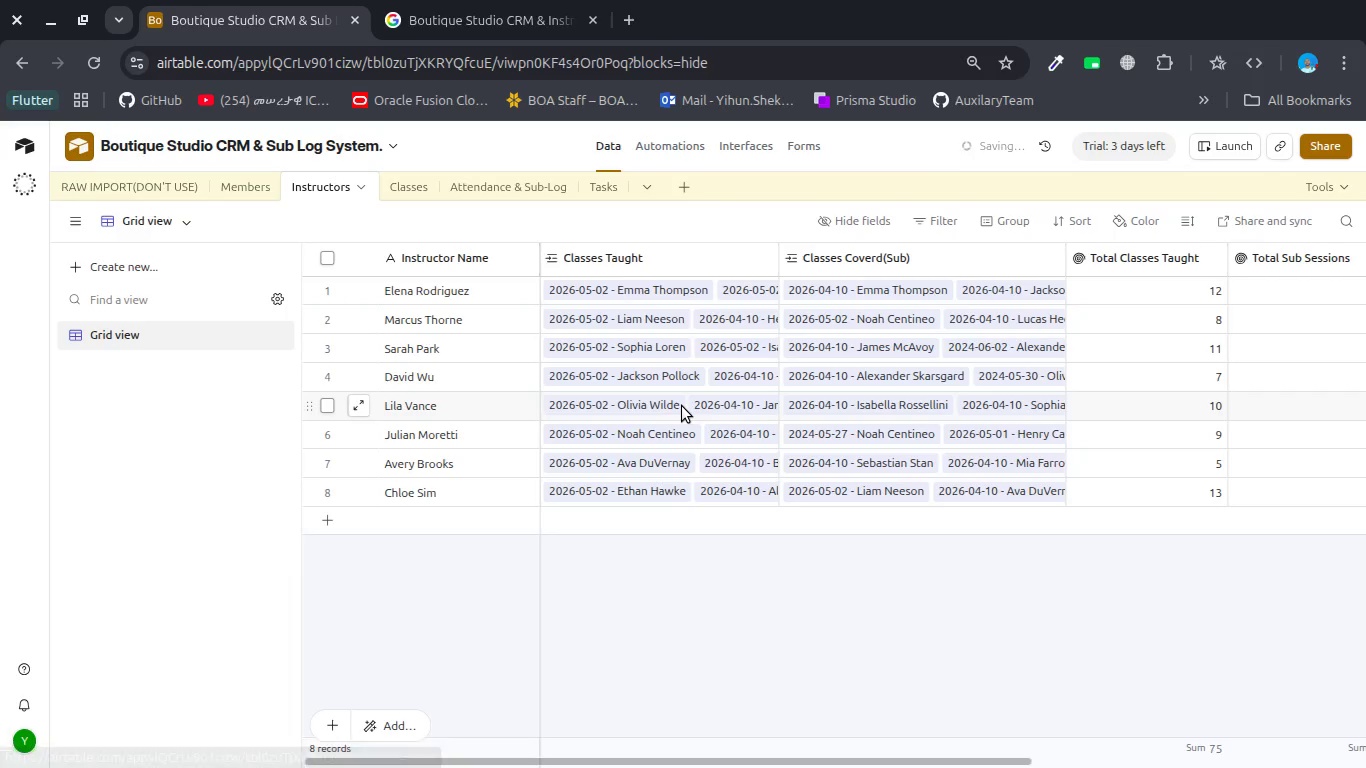 
scroll: coordinate [682, 406], scroll_direction: down, amount: 3.0
 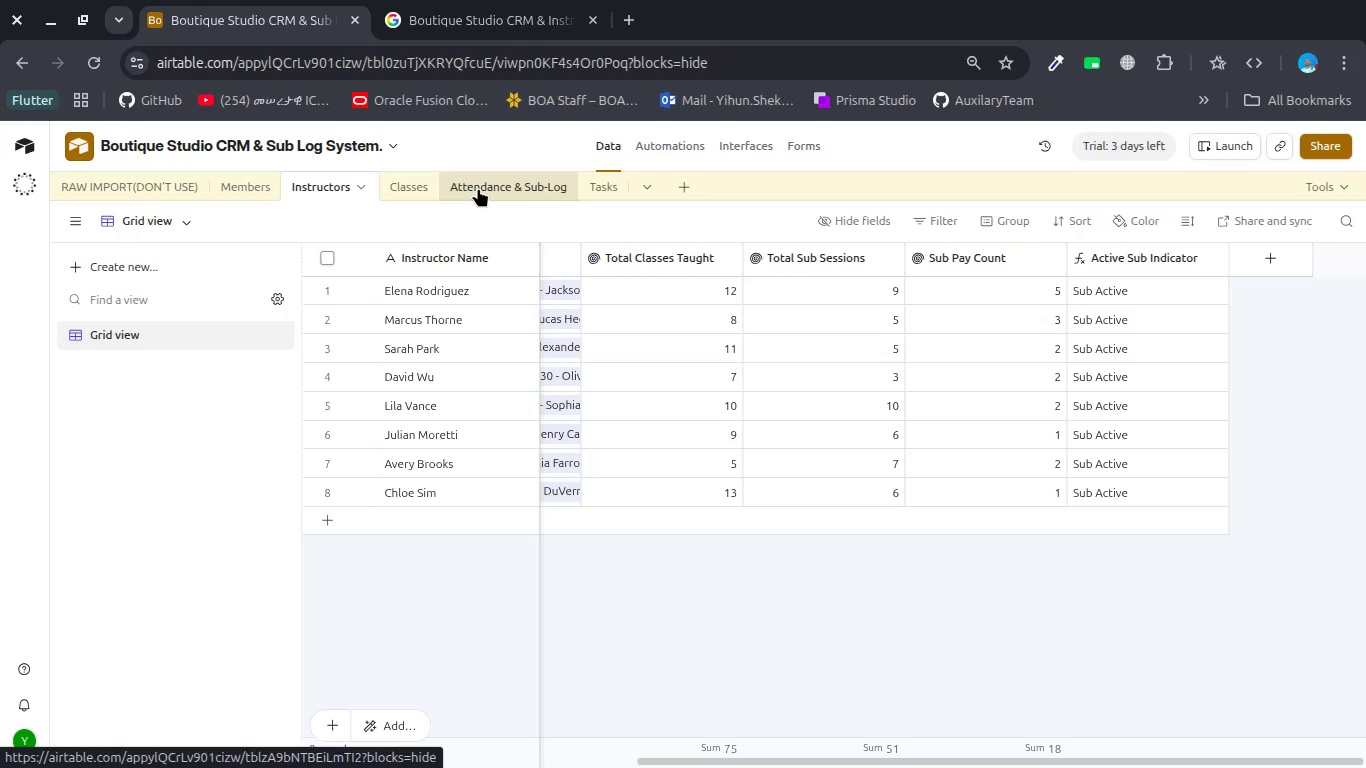 
wait(53.15)
 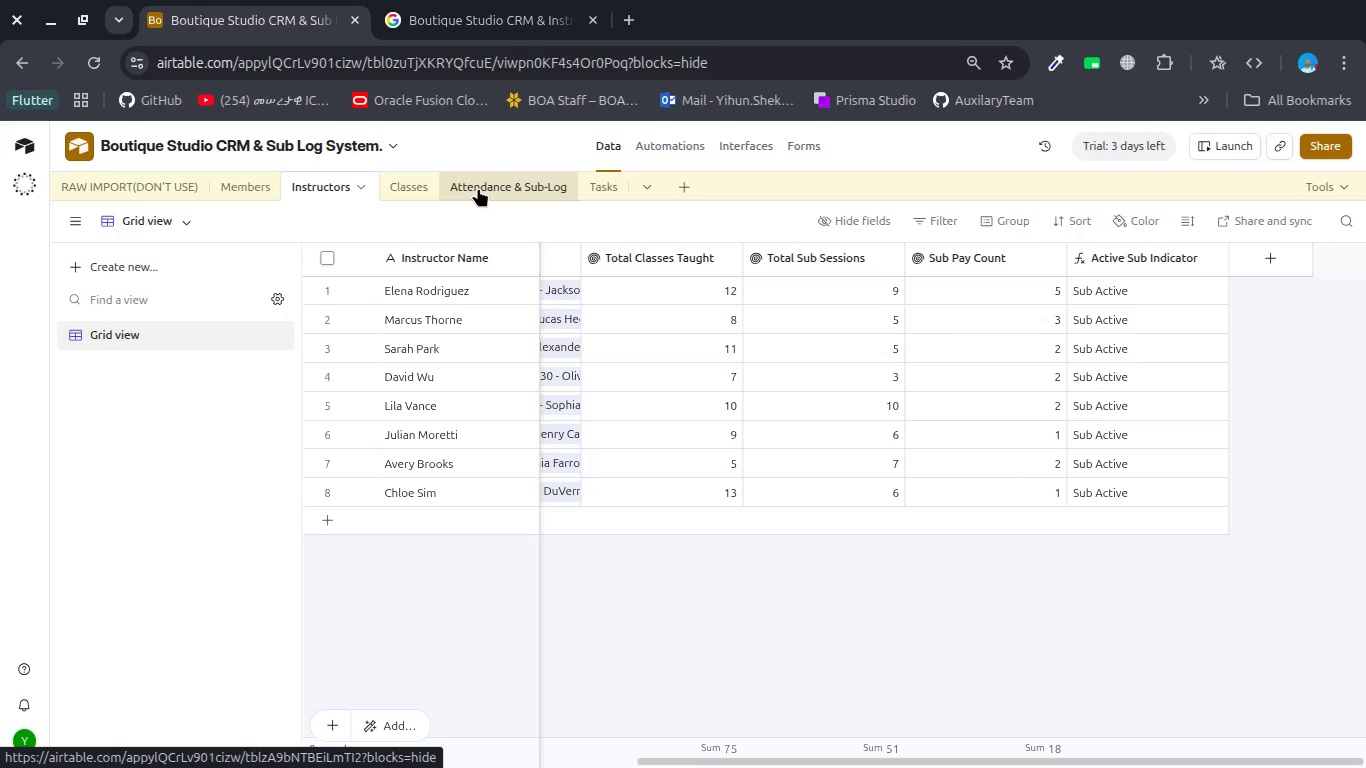 
left_click([682, 145])
 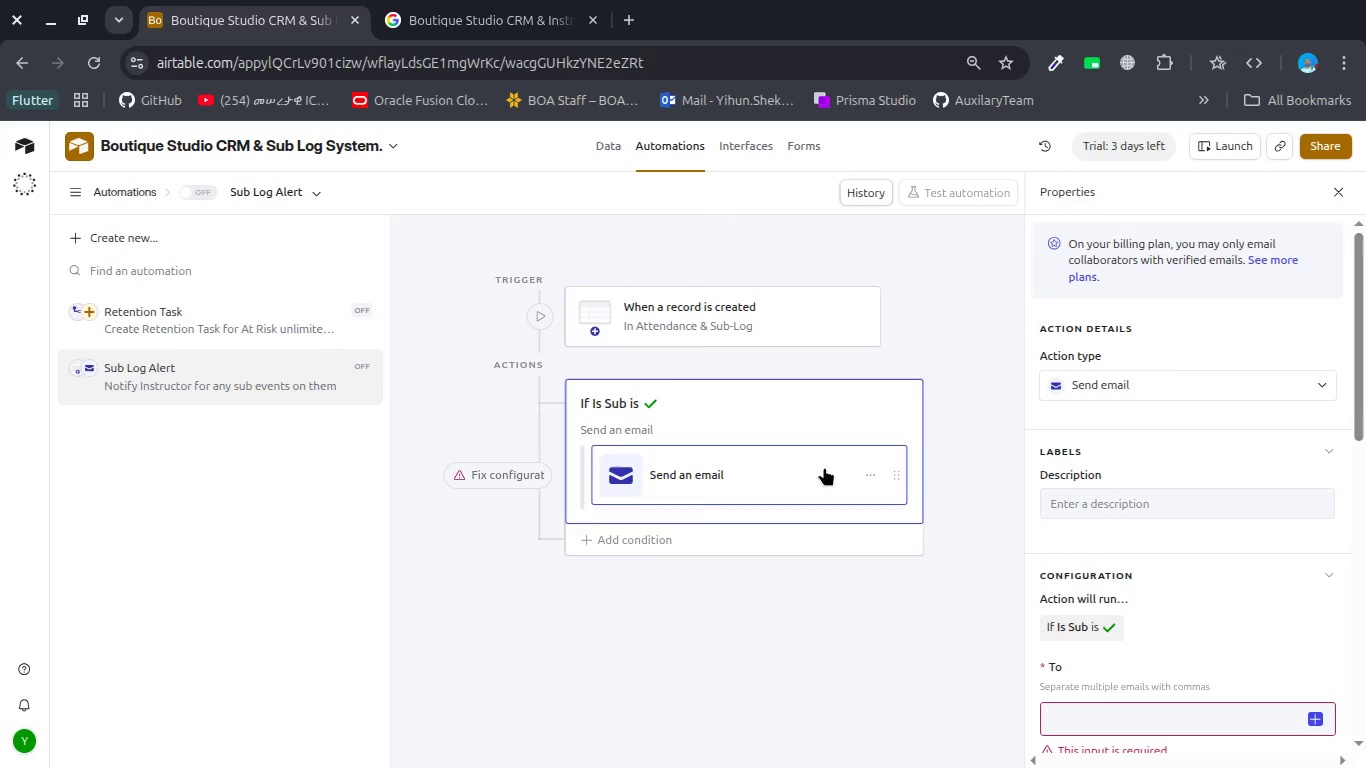 
left_click([807, 468])
 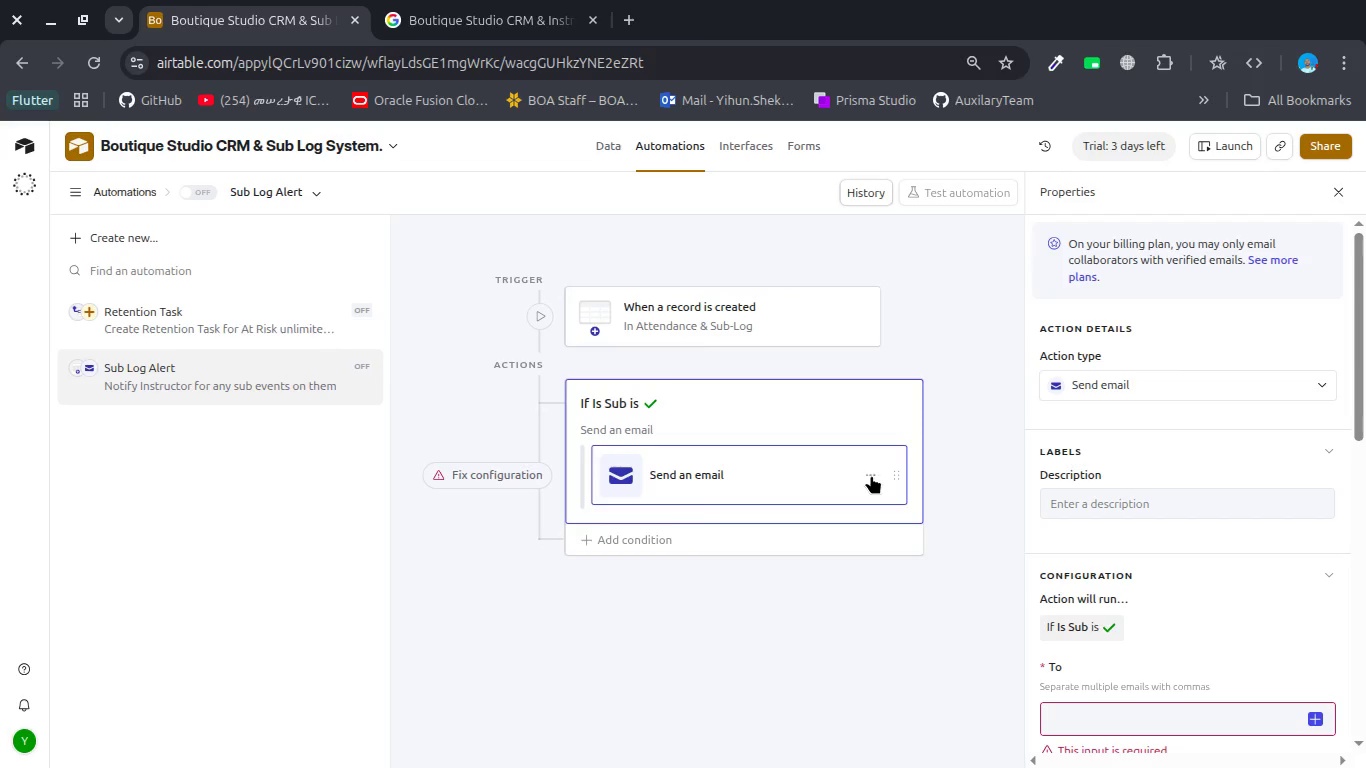 
left_click([873, 475])
 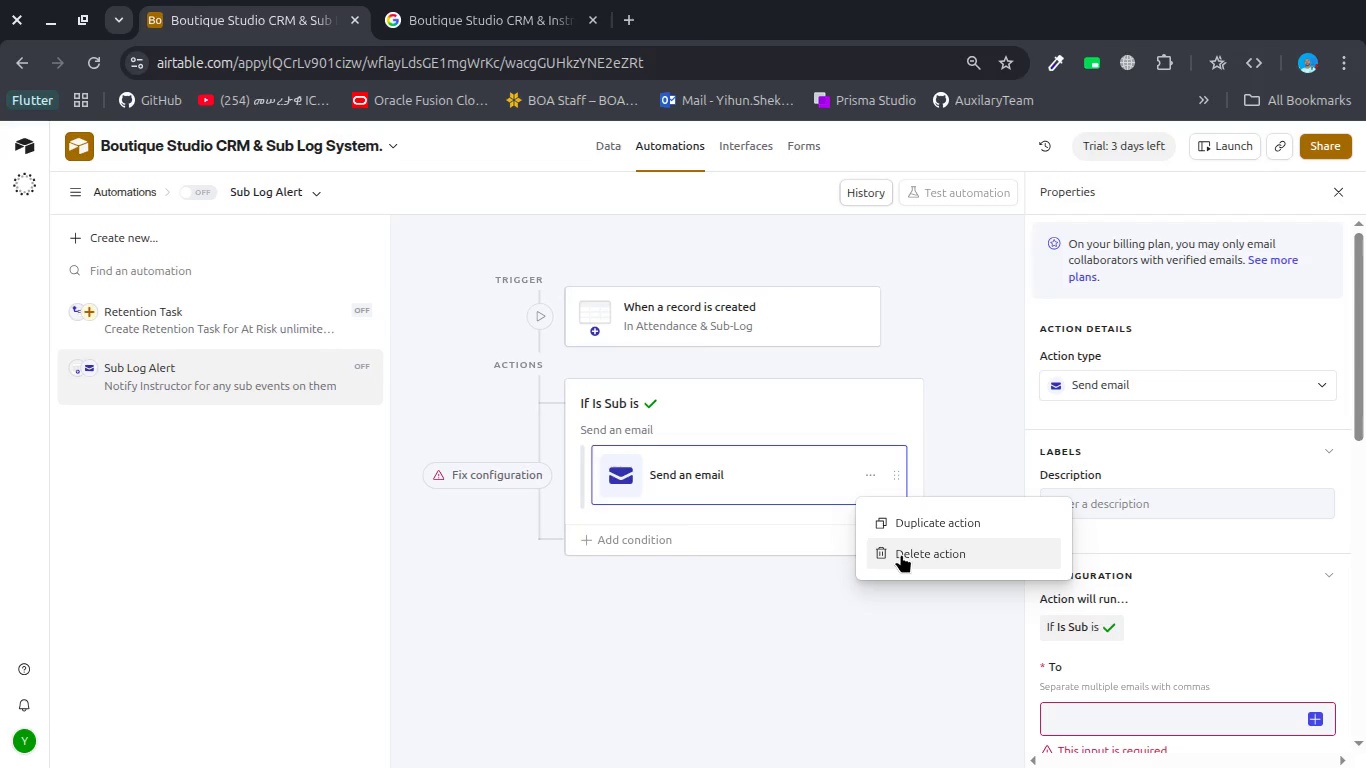 
left_click([901, 554])
 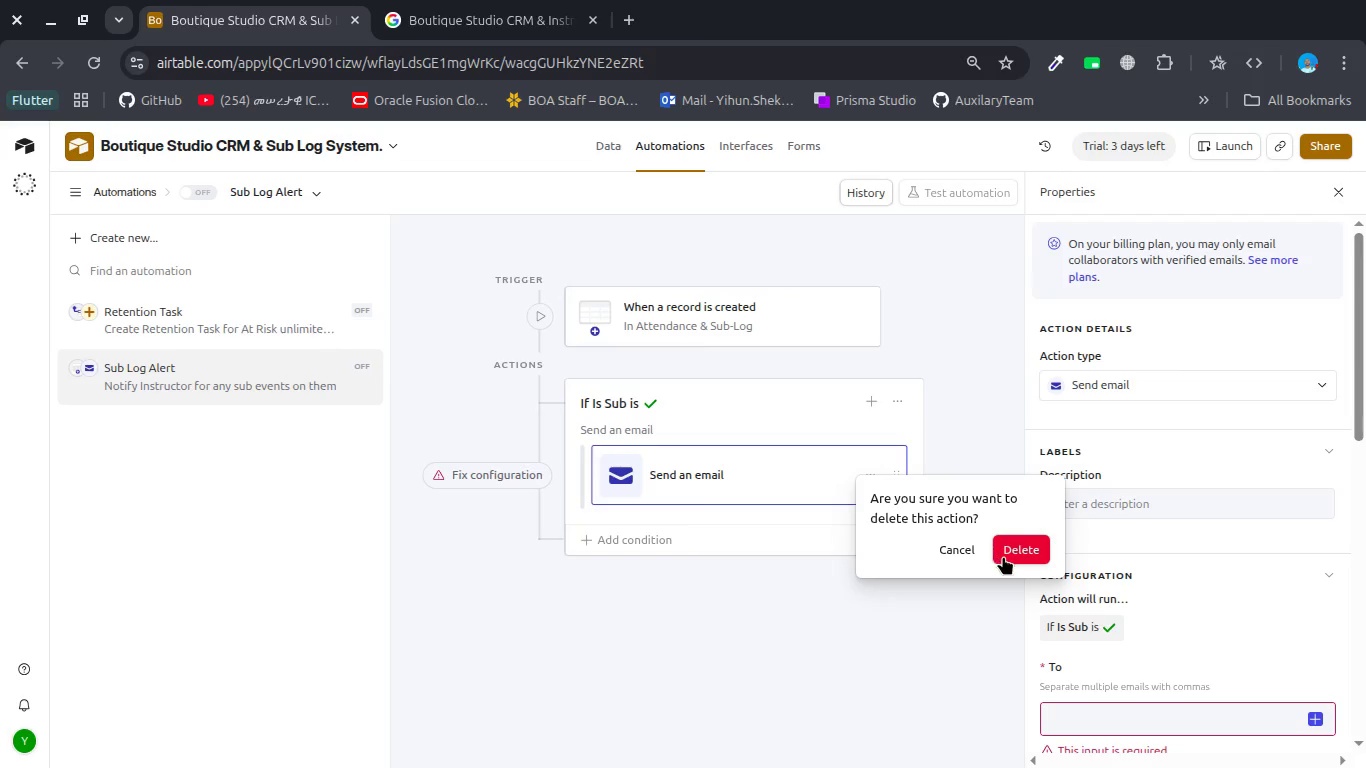 
left_click([1003, 556])
 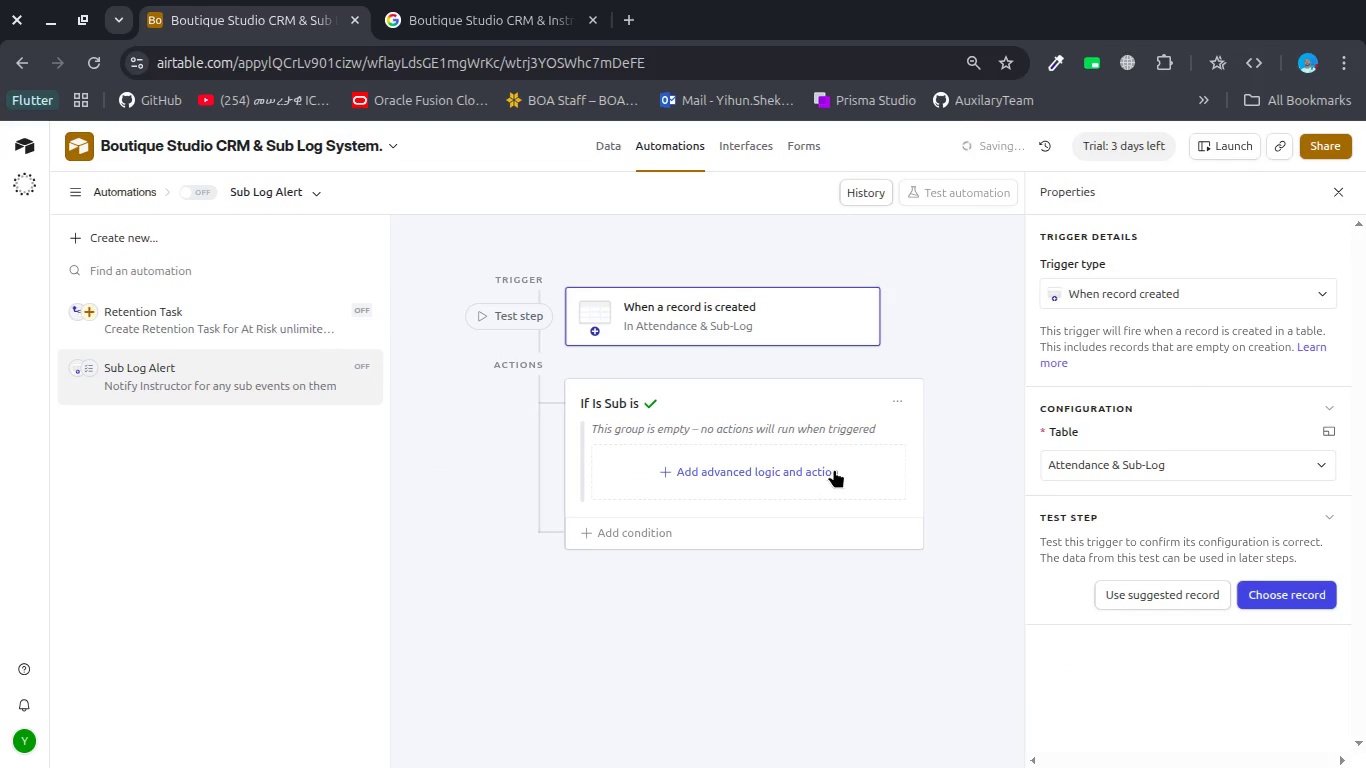 
left_click([834, 469])
 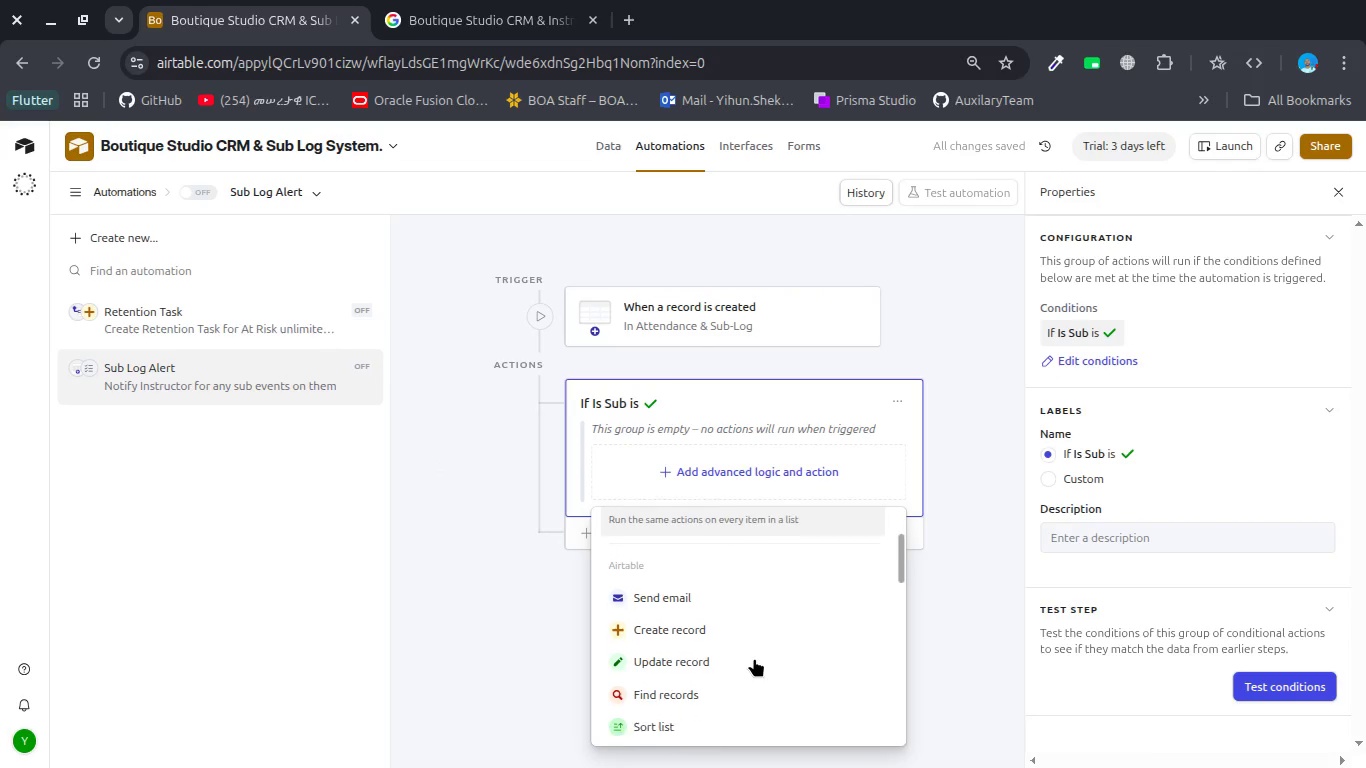 
scroll: coordinate [754, 658], scroll_direction: down, amount: 1.0
 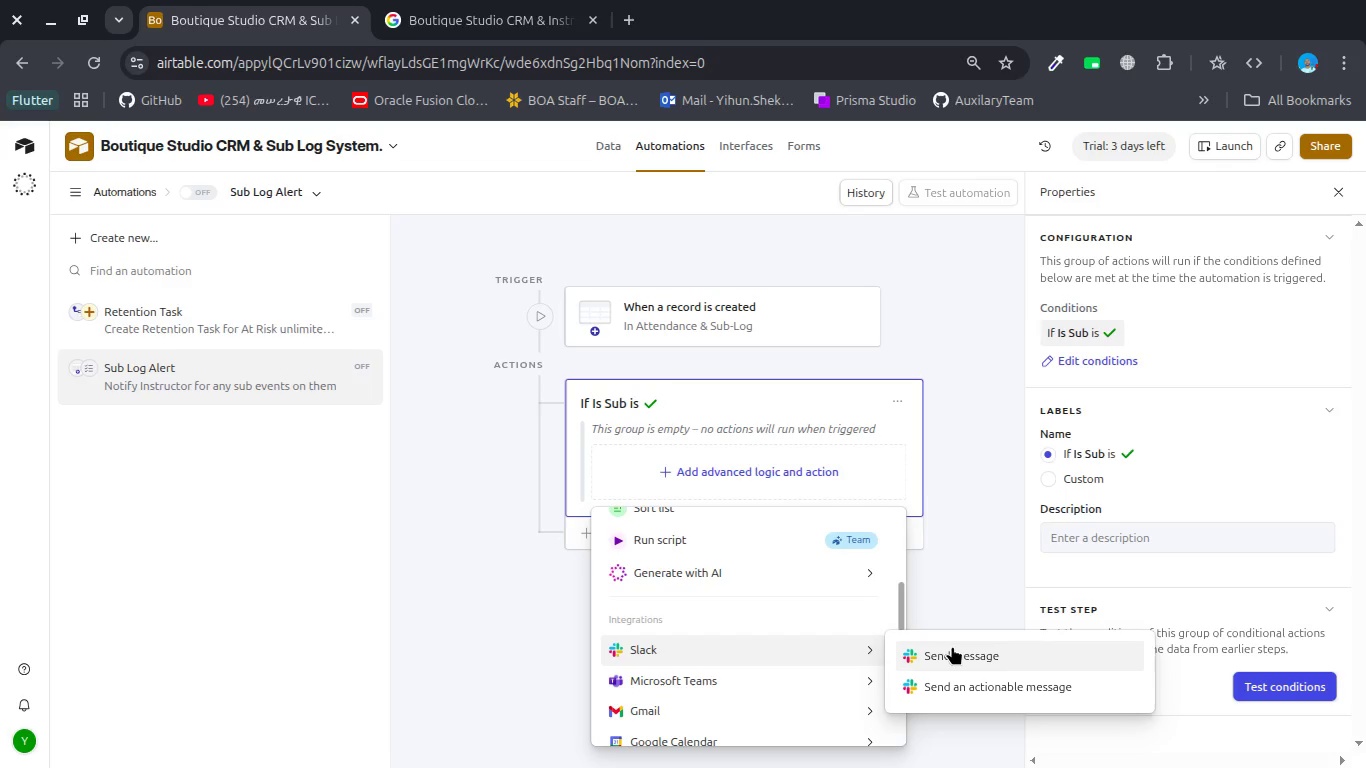 
wait(8.74)
 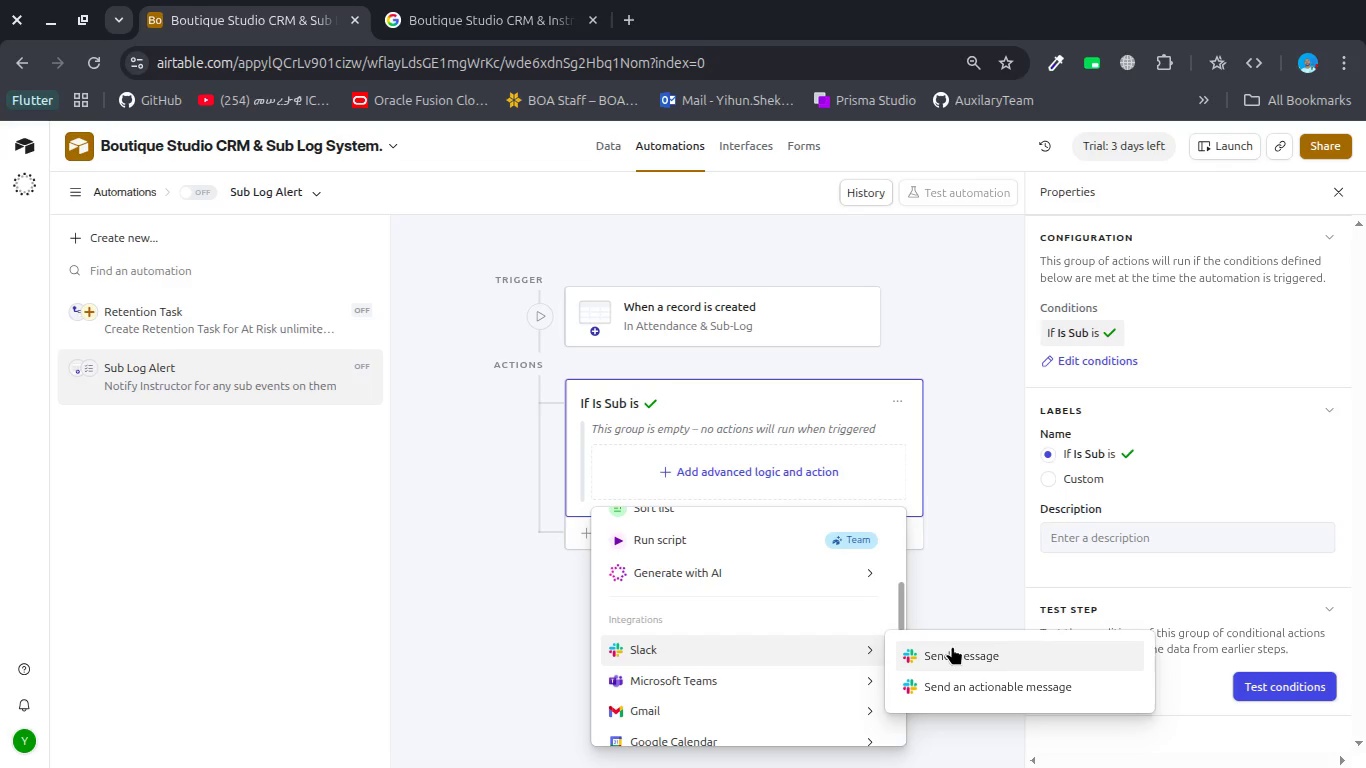 
left_click([952, 646])
 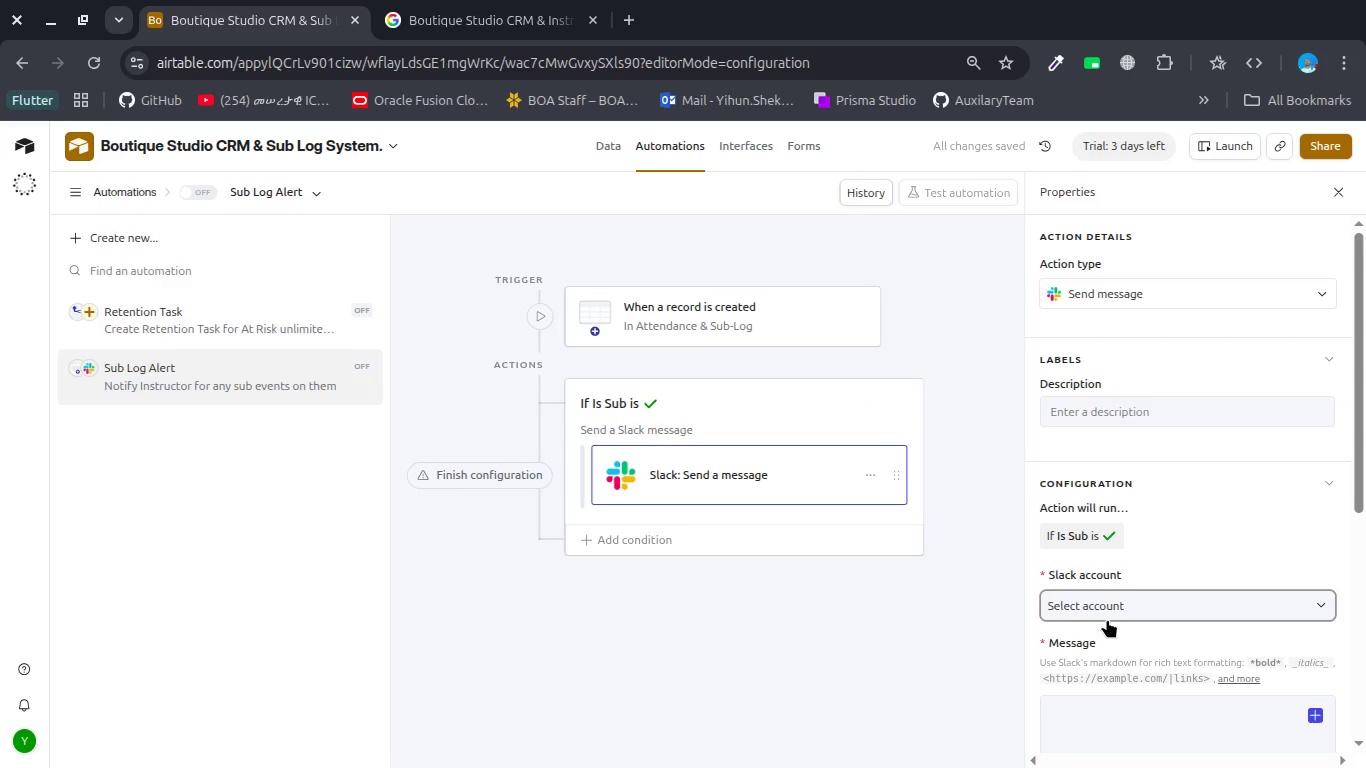 
left_click([1121, 612])
 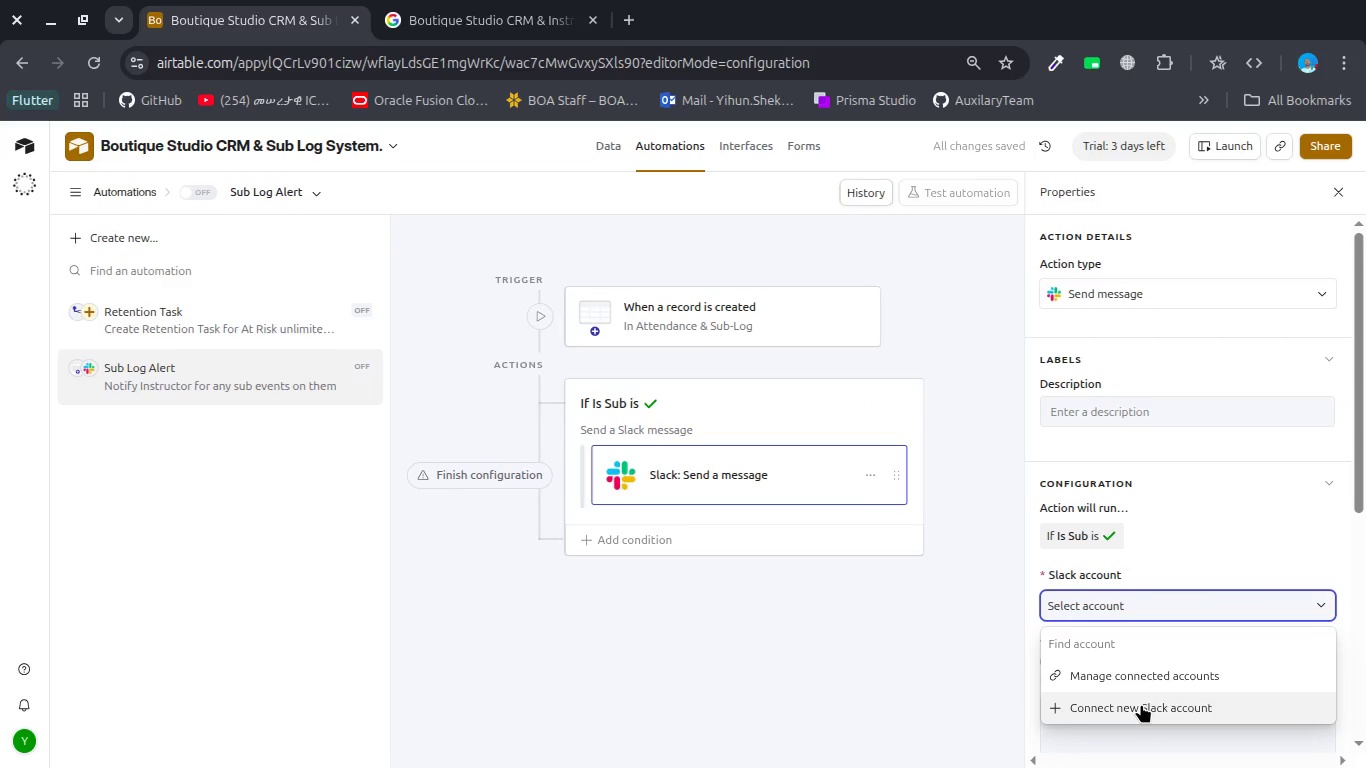 
wait(5.06)
 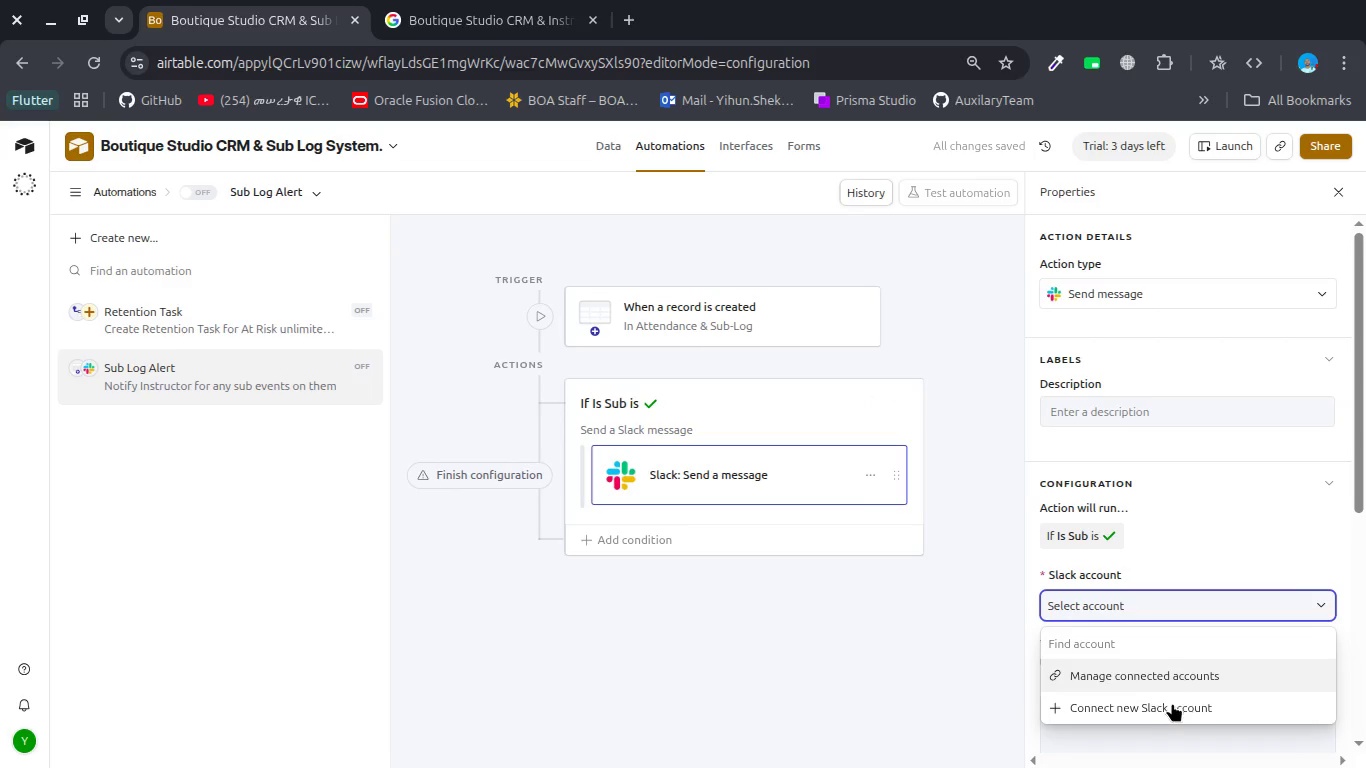 
left_click([1126, 707])
 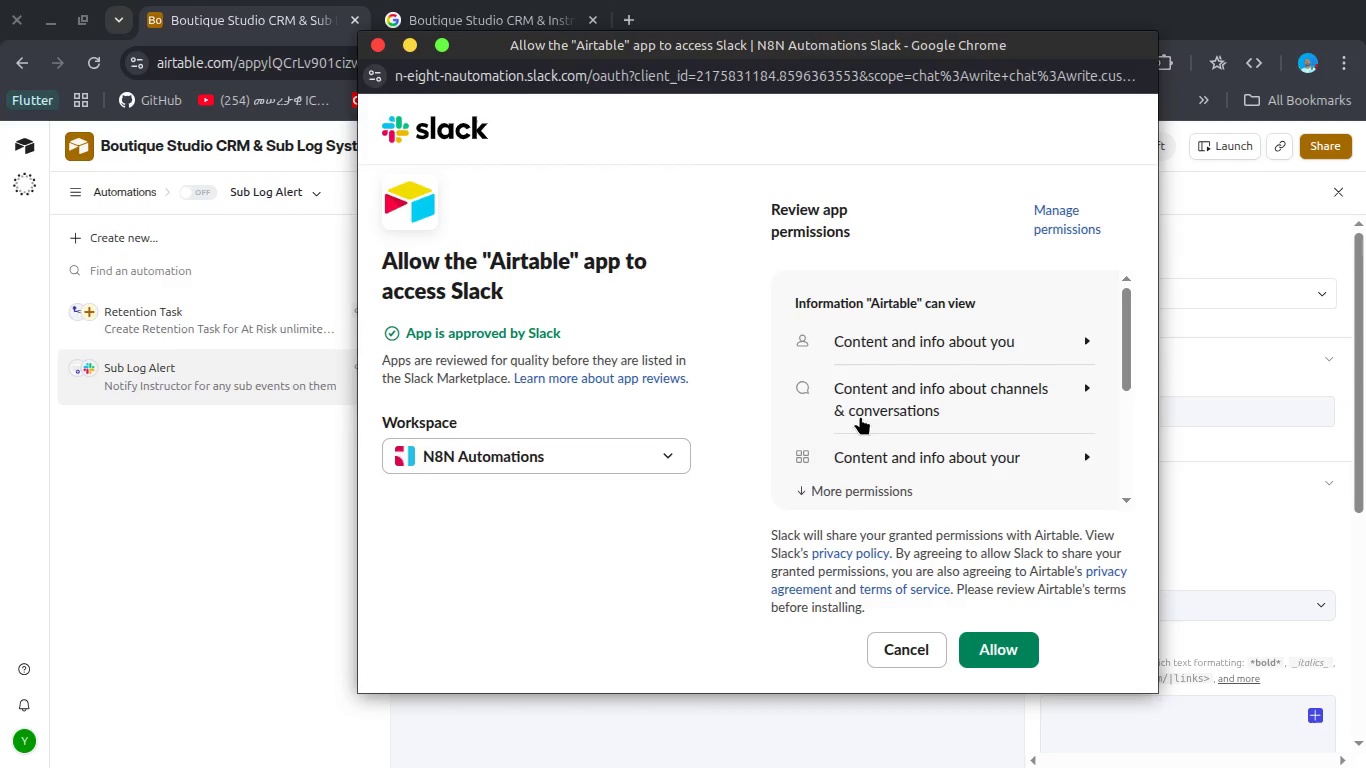 
wait(21.14)
 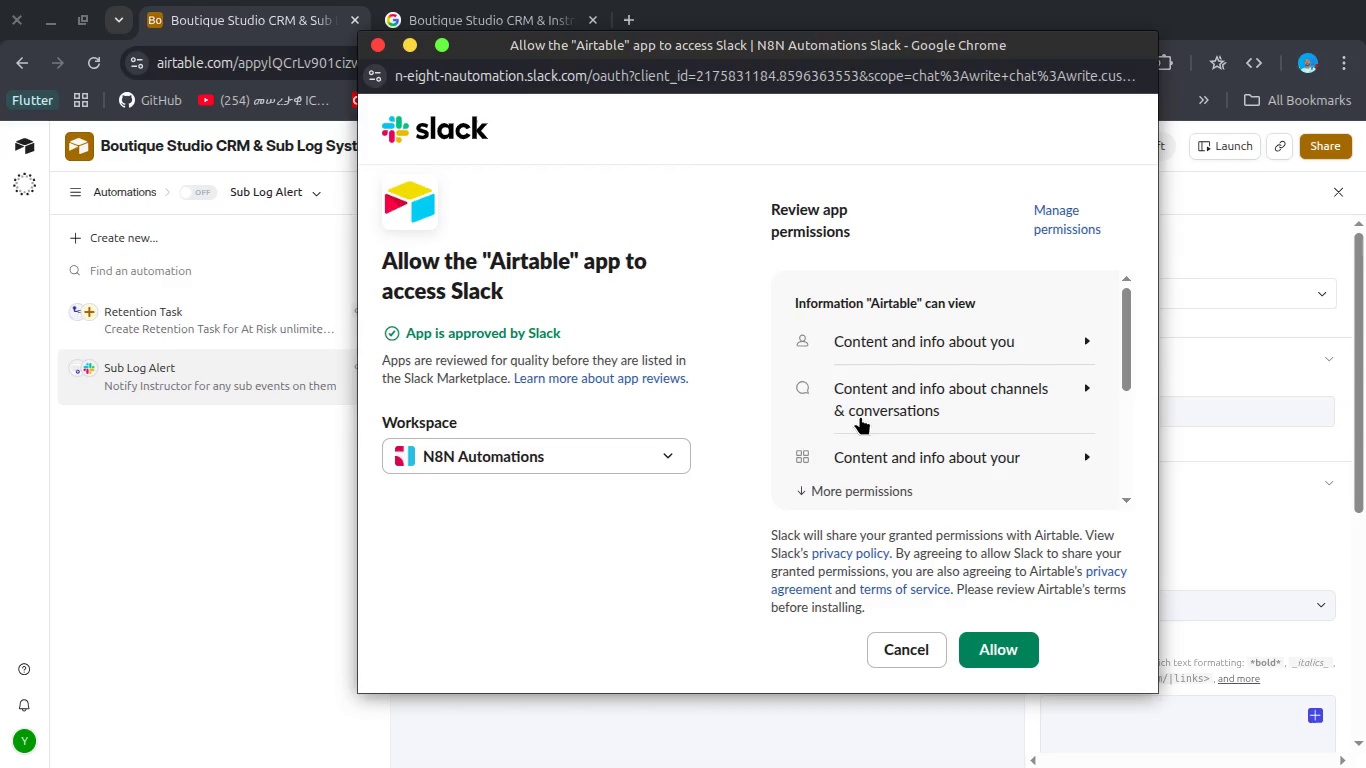 
scroll: coordinate [981, 441], scroll_direction: down, amount: 6.0
 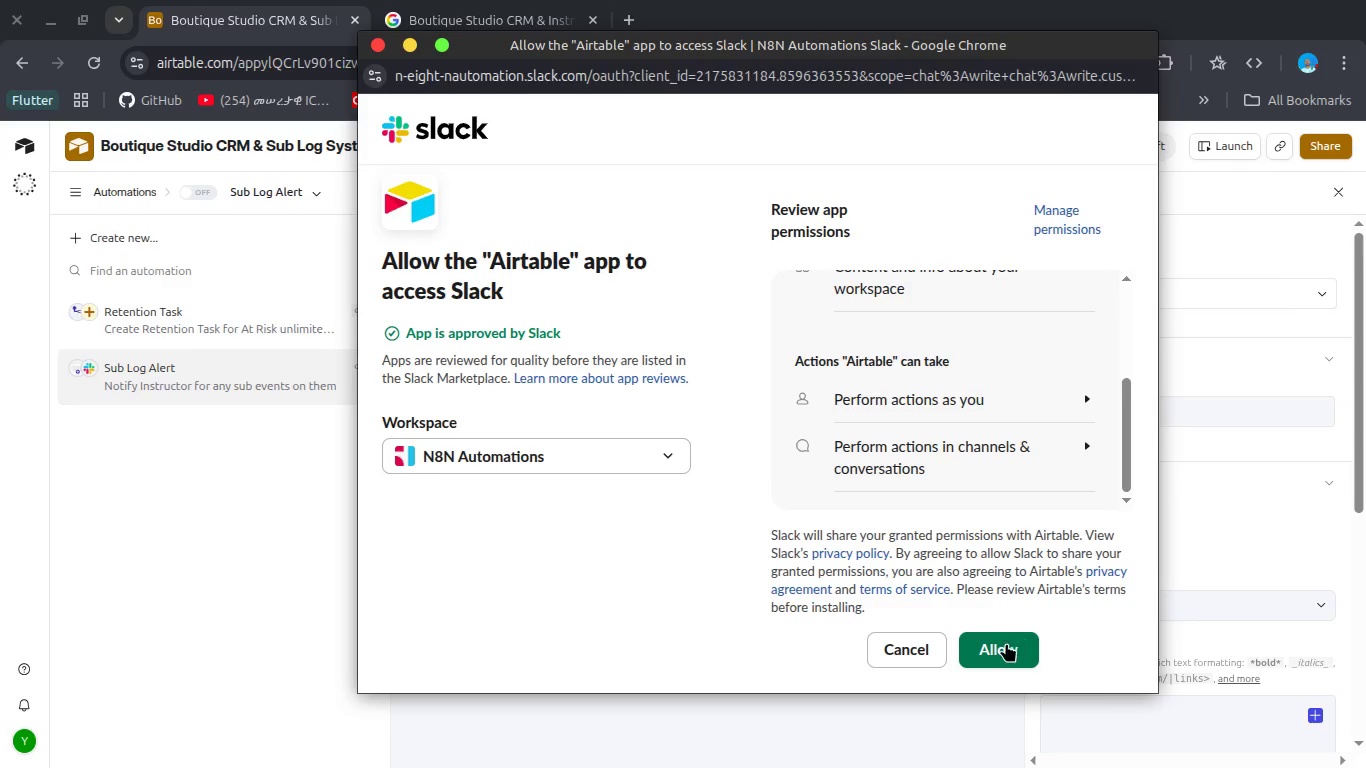 
left_click([1006, 644])
 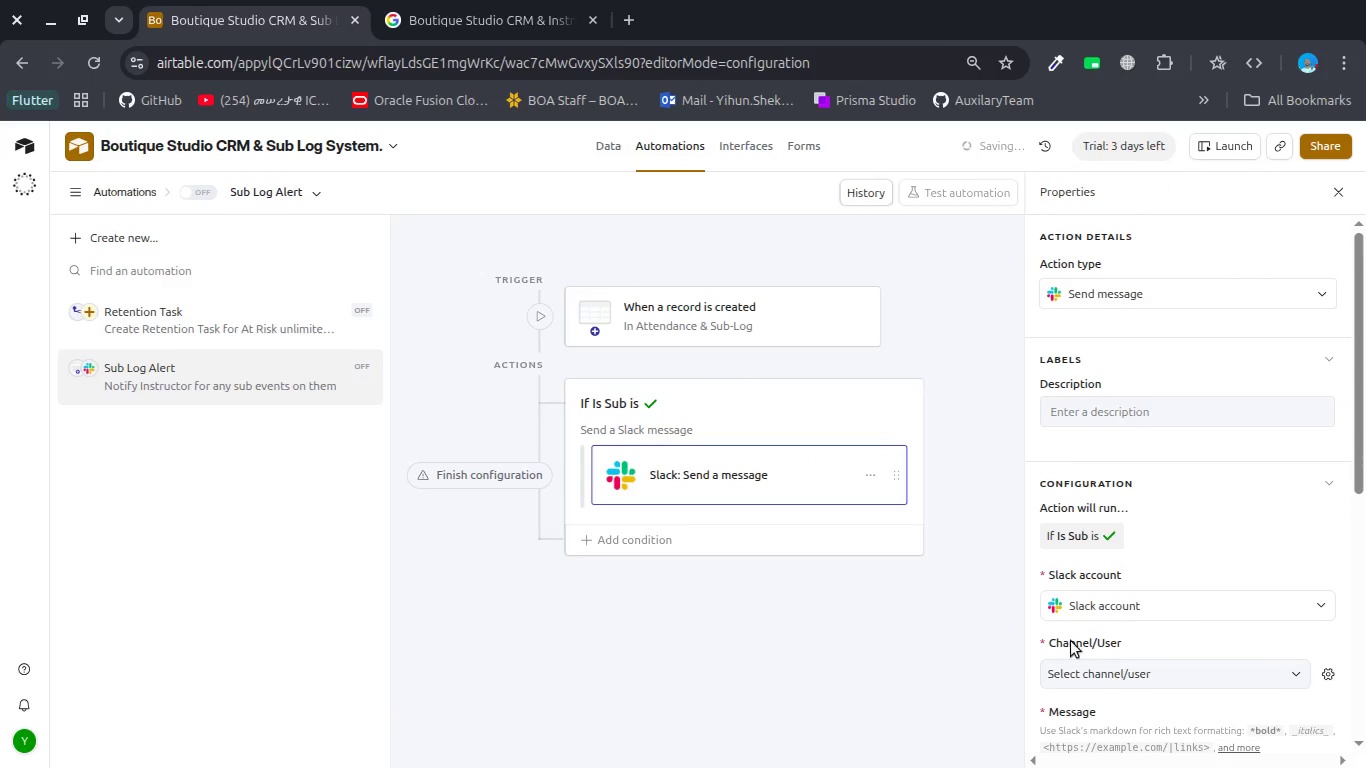 
wait(5.68)
 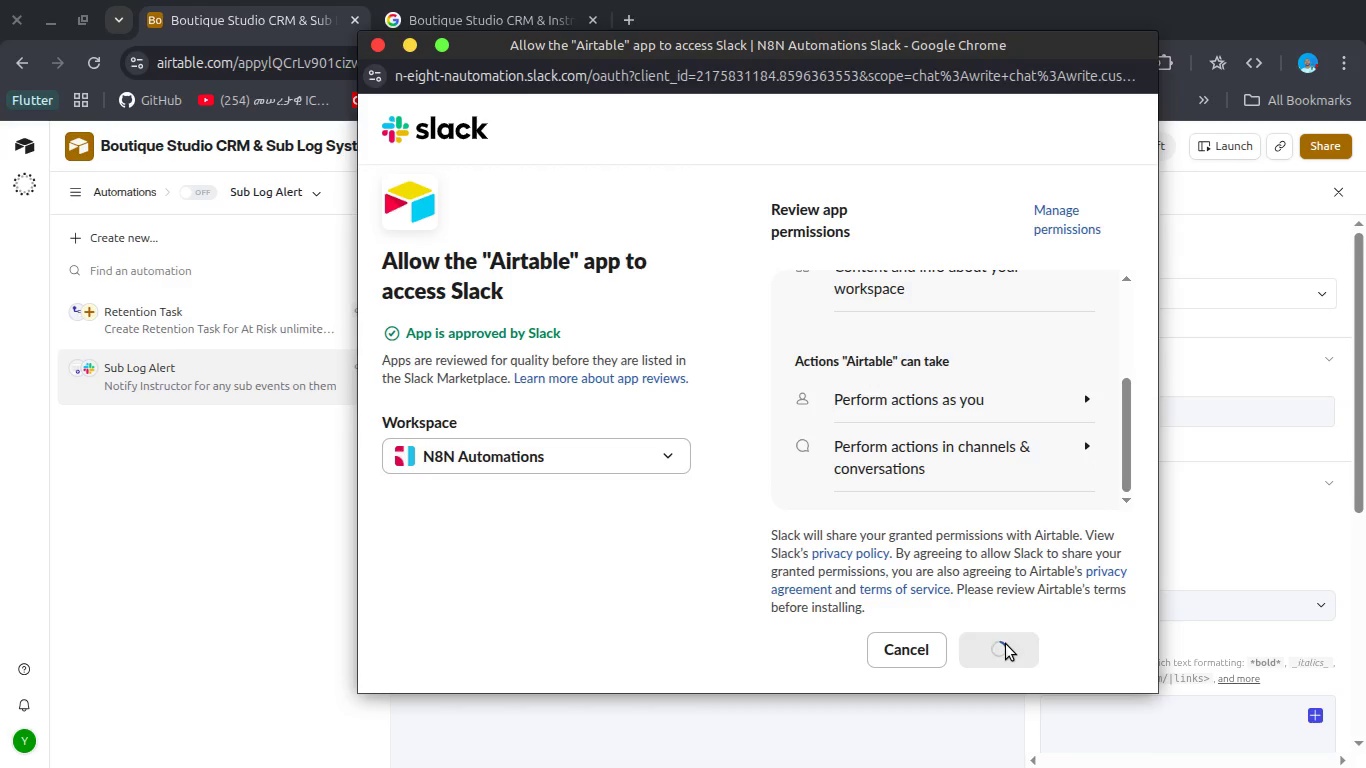 
left_click([1104, 676])
 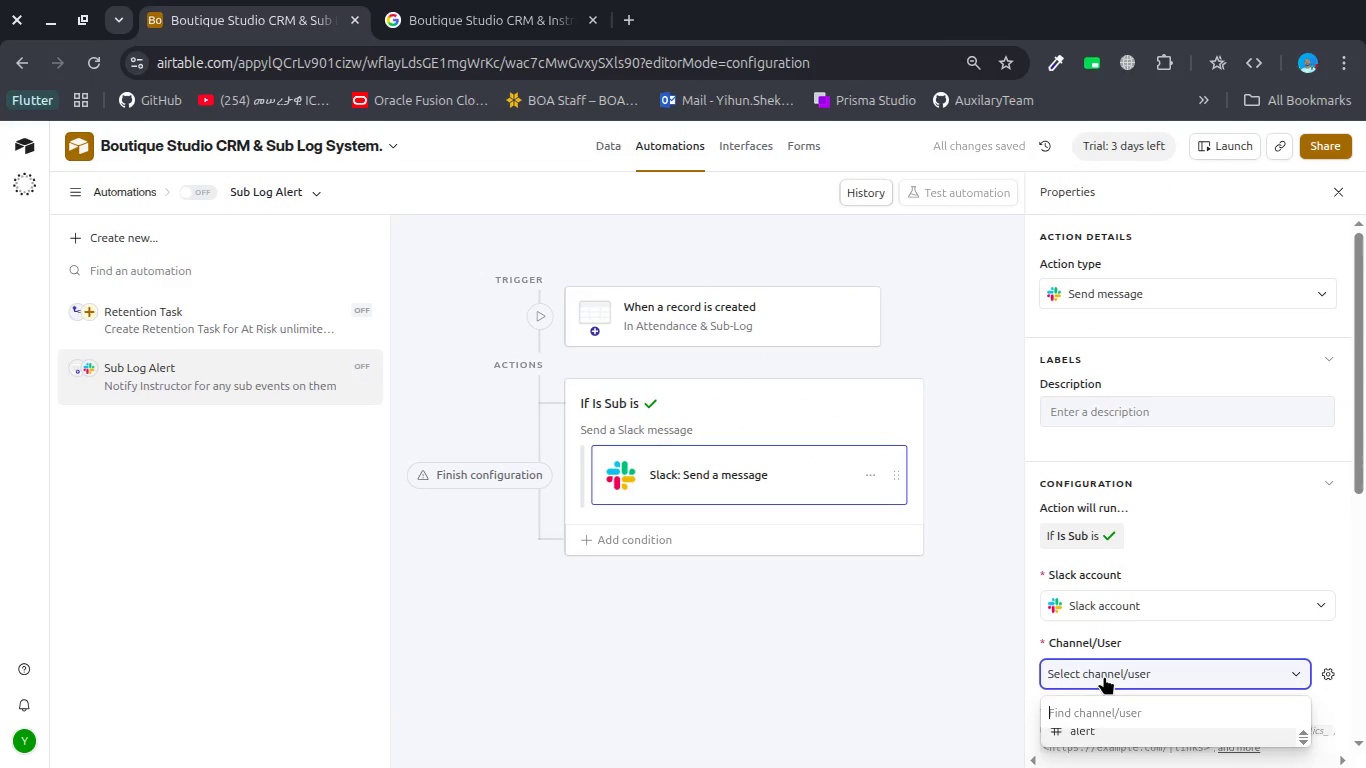 
scroll: coordinate [1104, 676], scroll_direction: down, amount: 1.0
 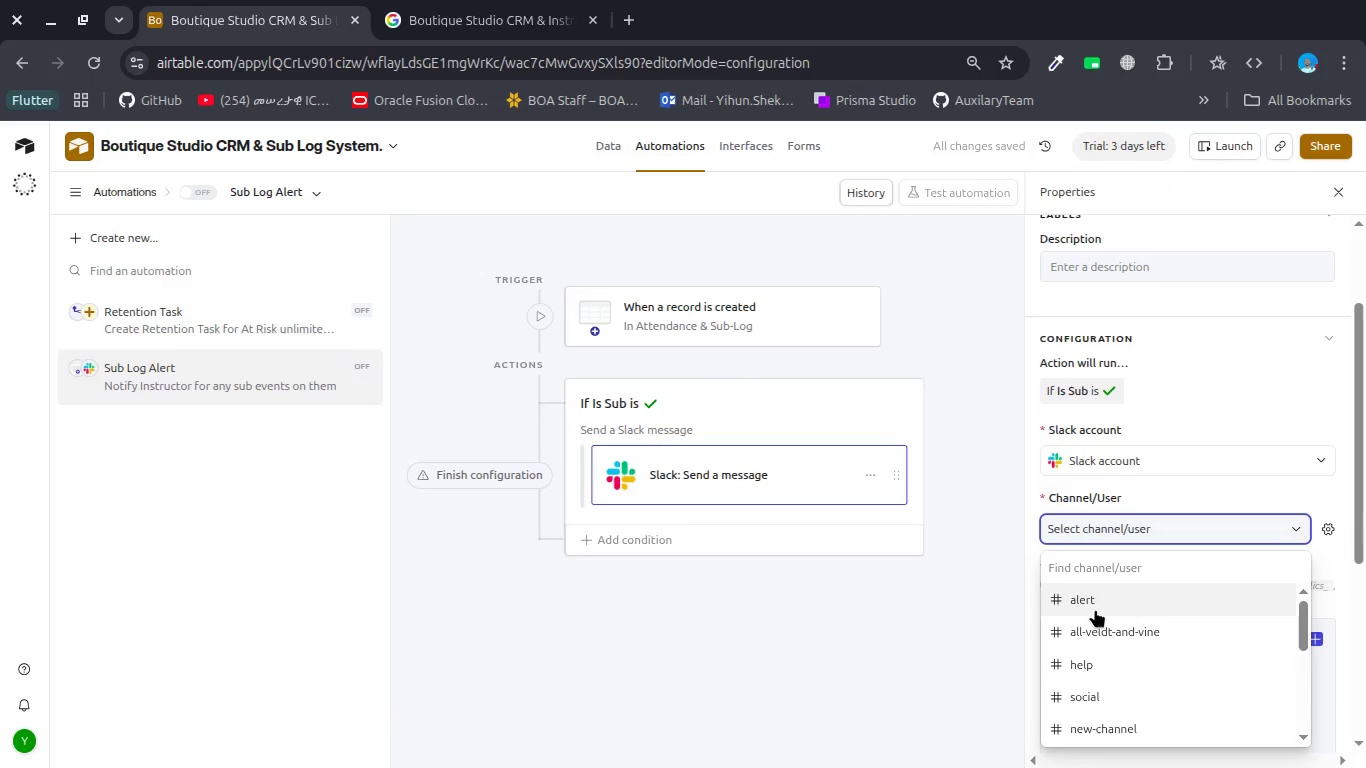 
left_click([1095, 608])
 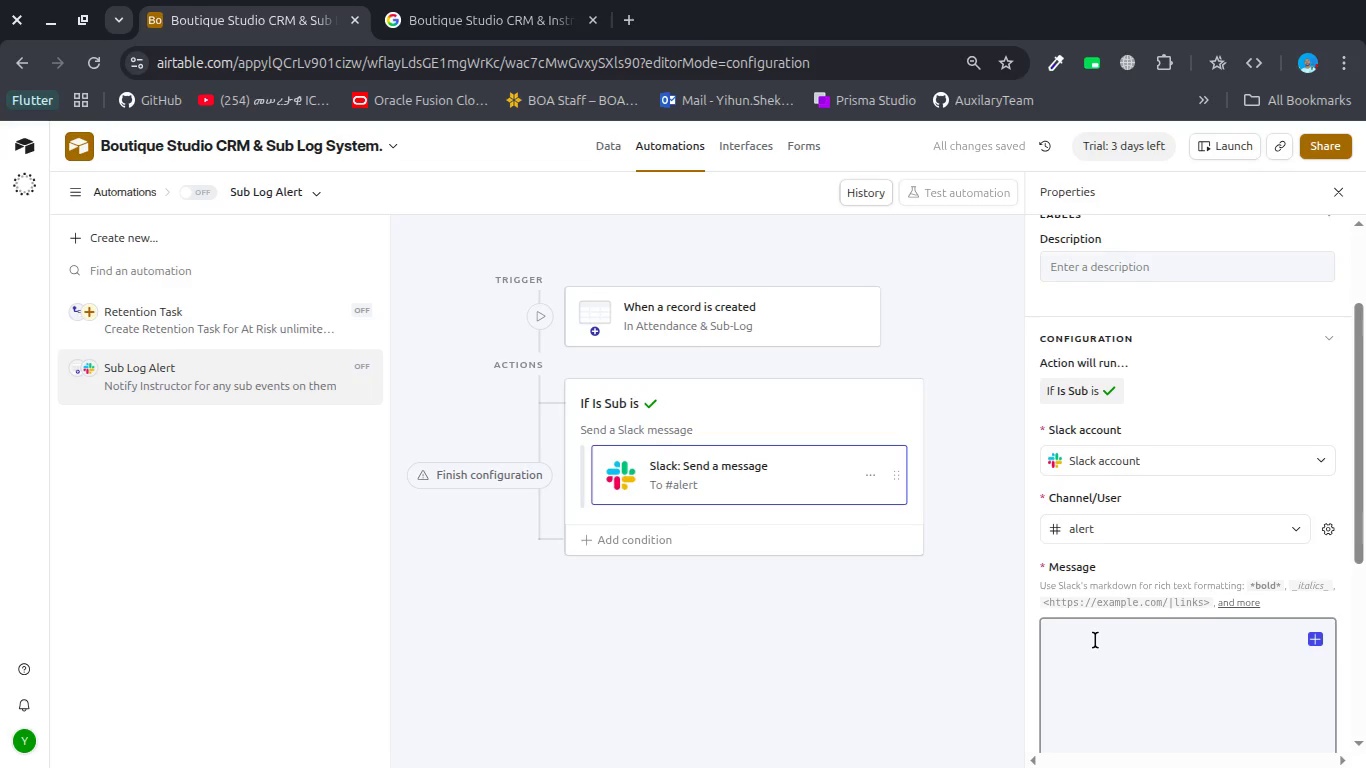 
scroll: coordinate [1095, 640], scroll_direction: down, amount: 1.0
 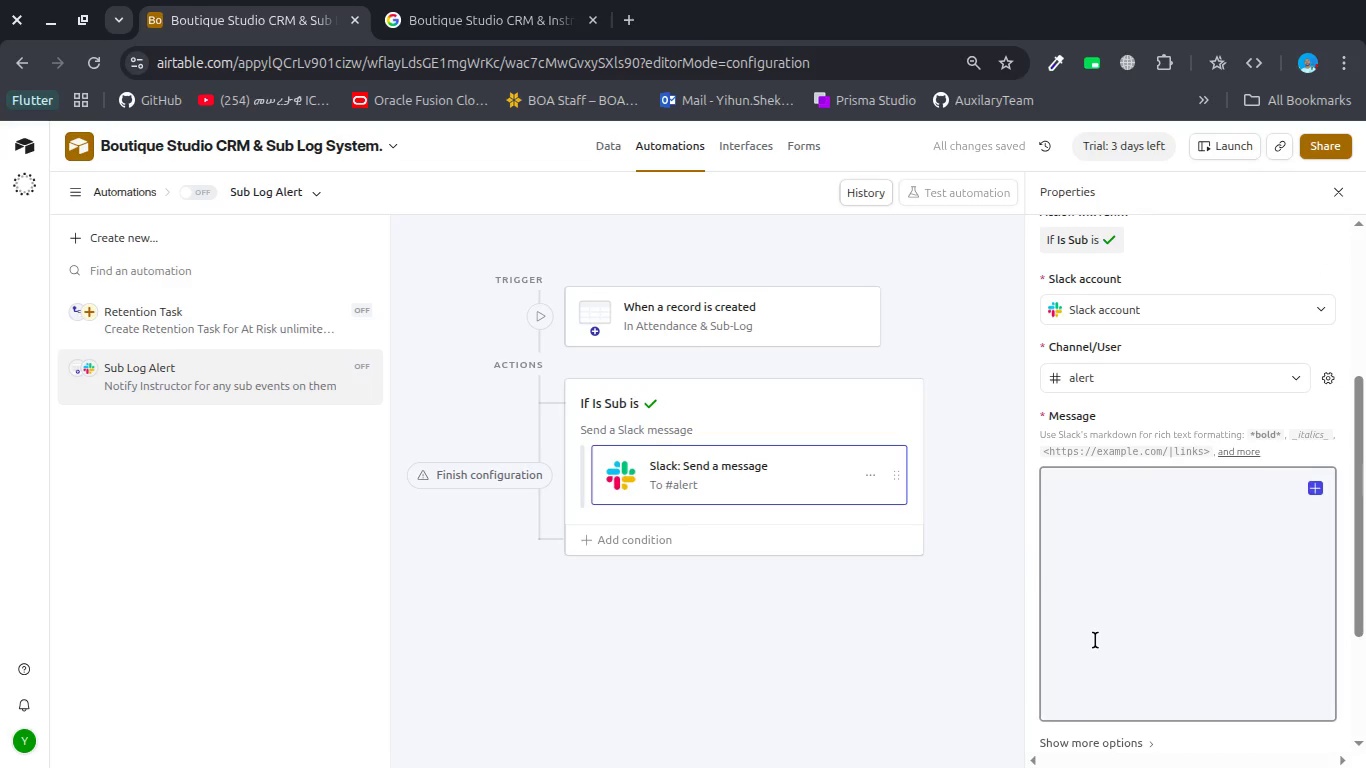 
left_click([1095, 640])
 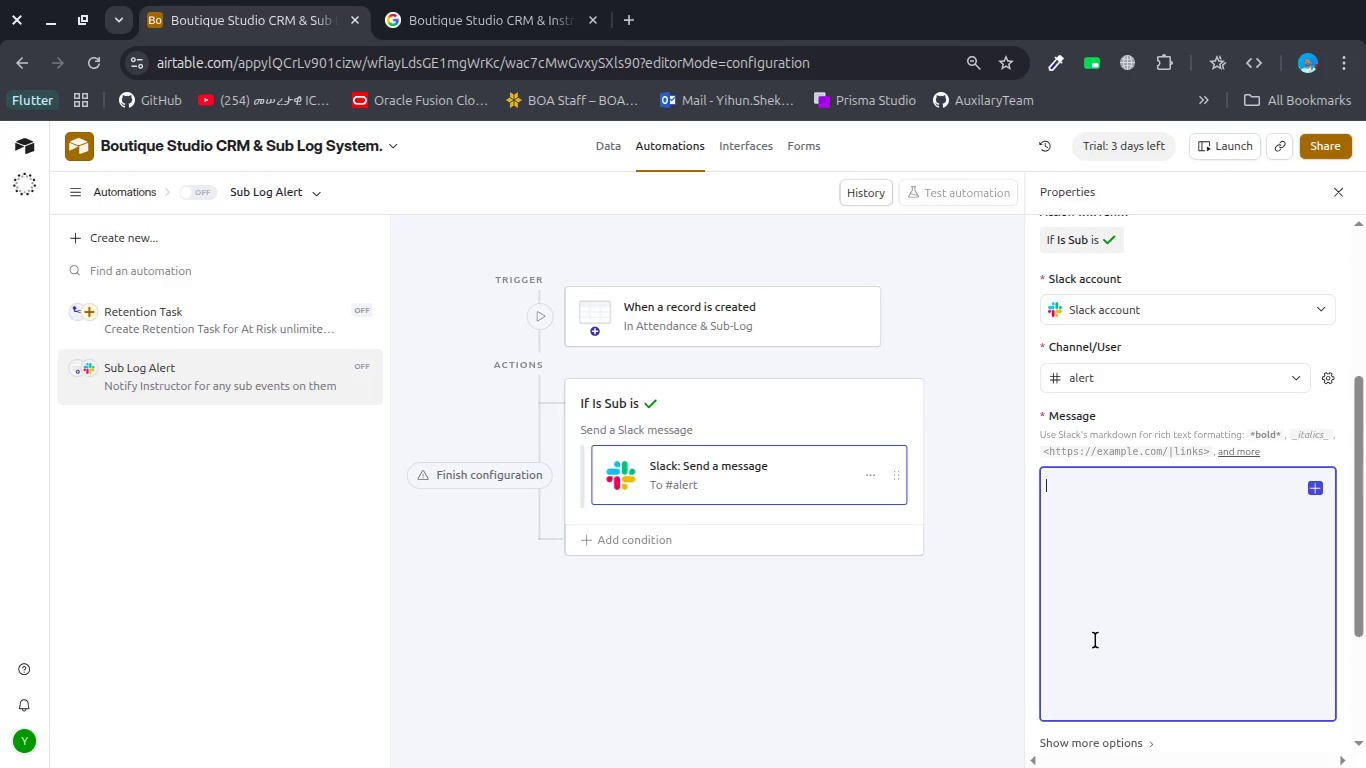 
wait(54.16)
 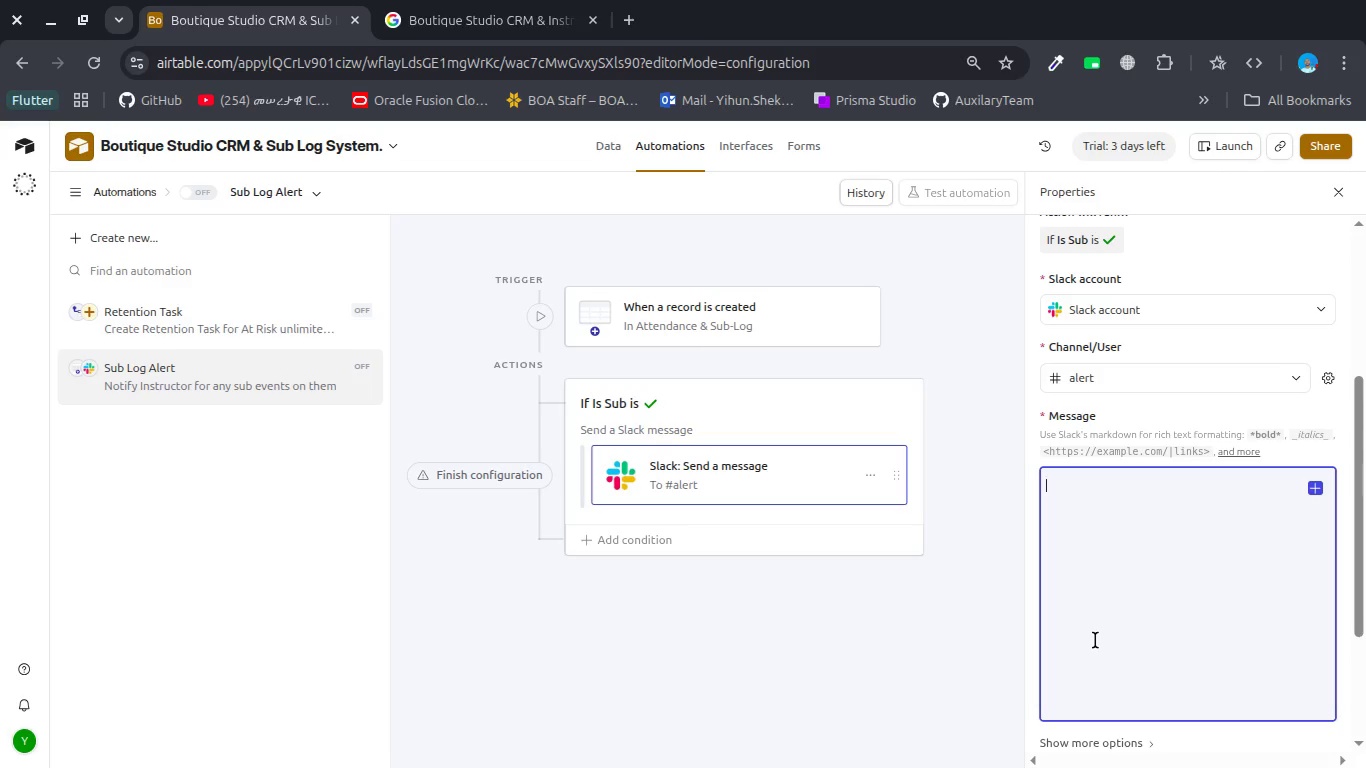 
left_click([633, 11])
 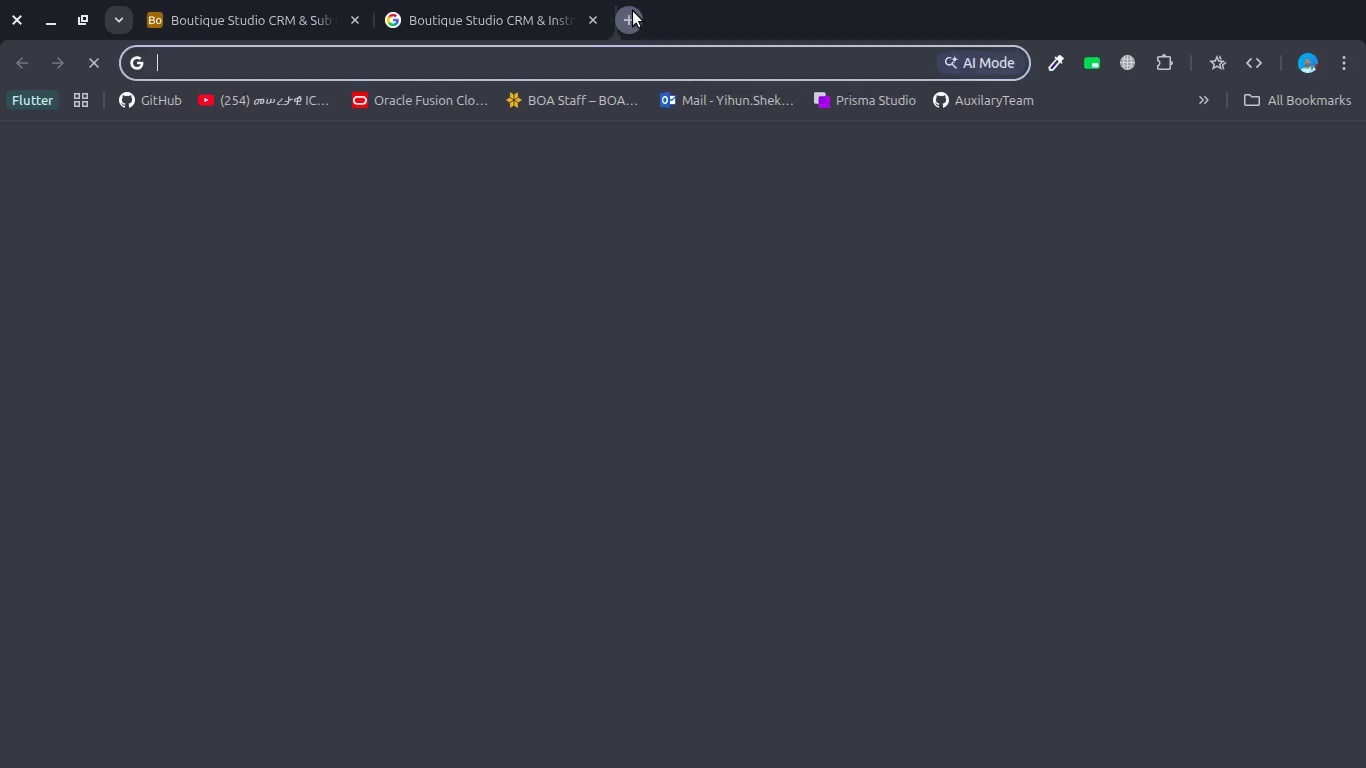 
type(alert i)
key(Backspace)
type(emoji )
 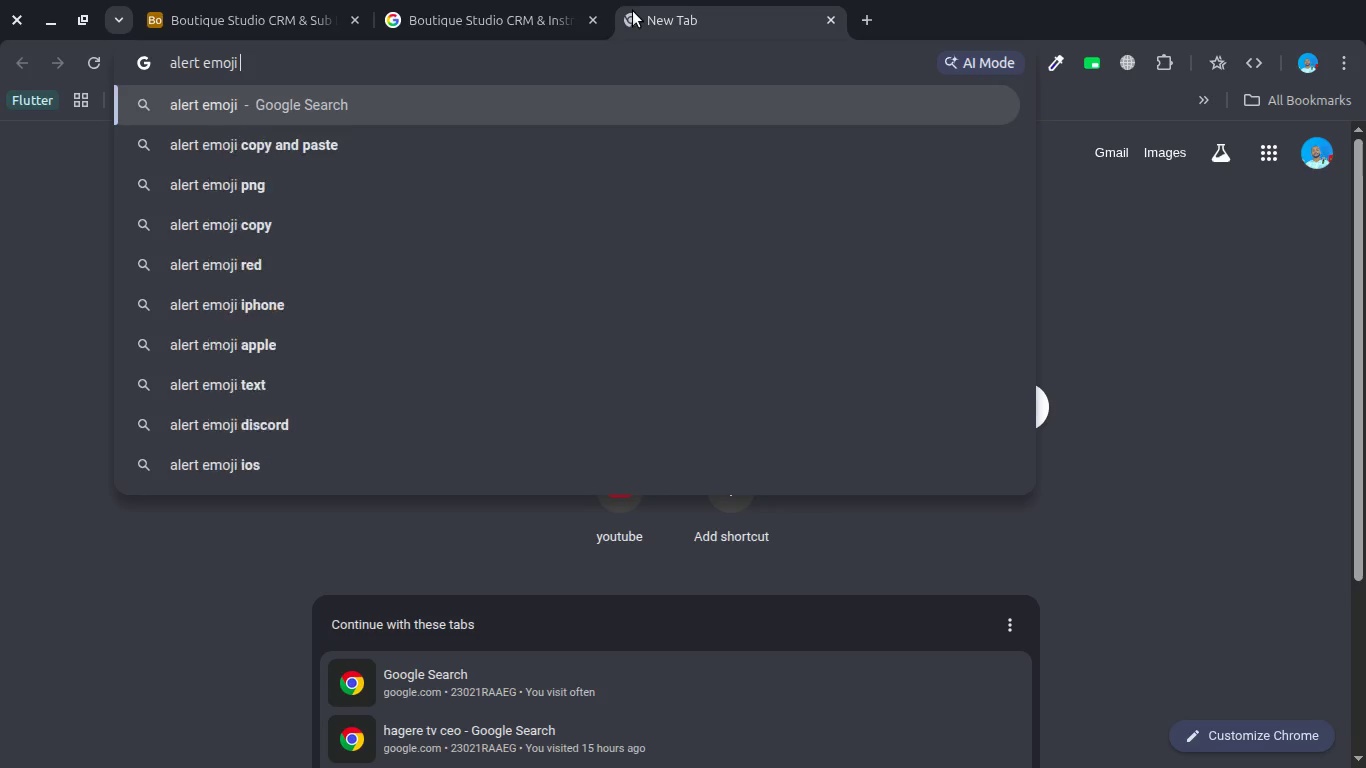 
key(Enter)
 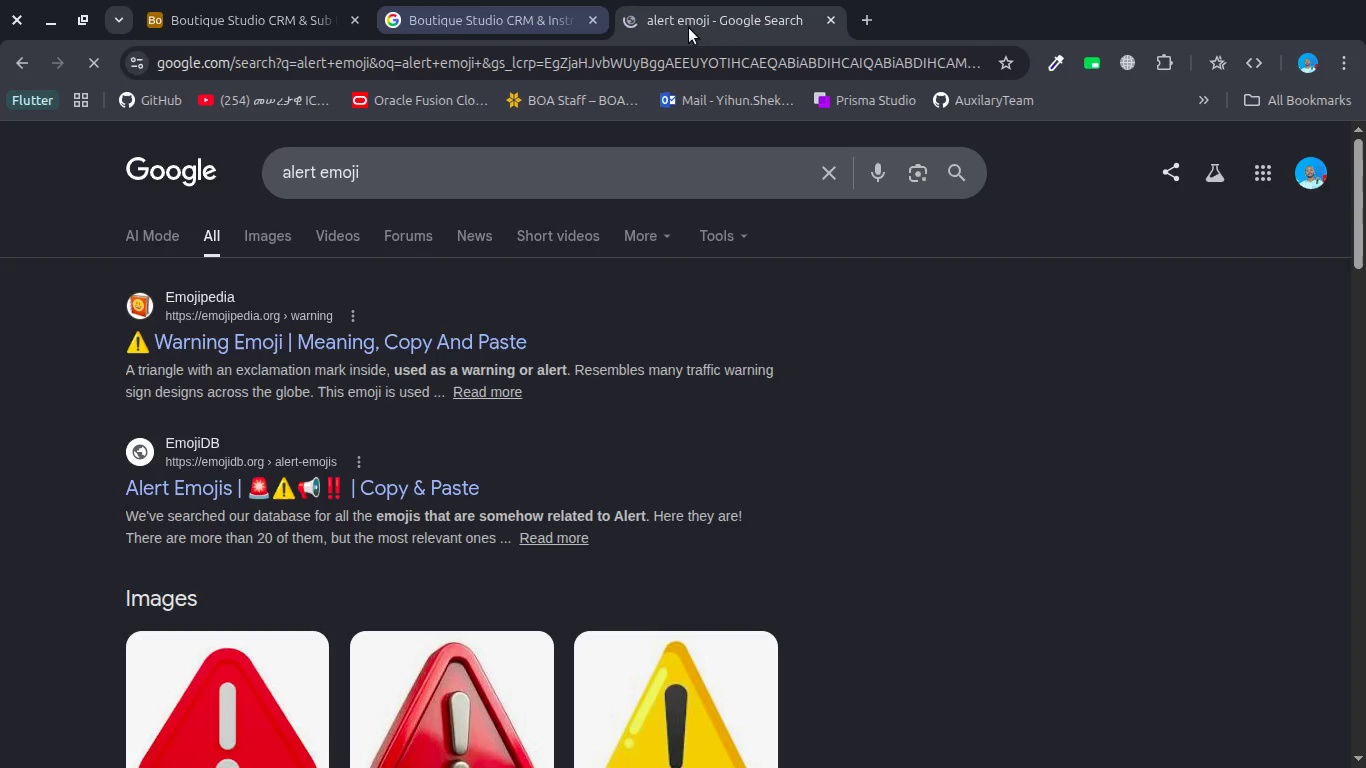 
left_click([834, 25])
 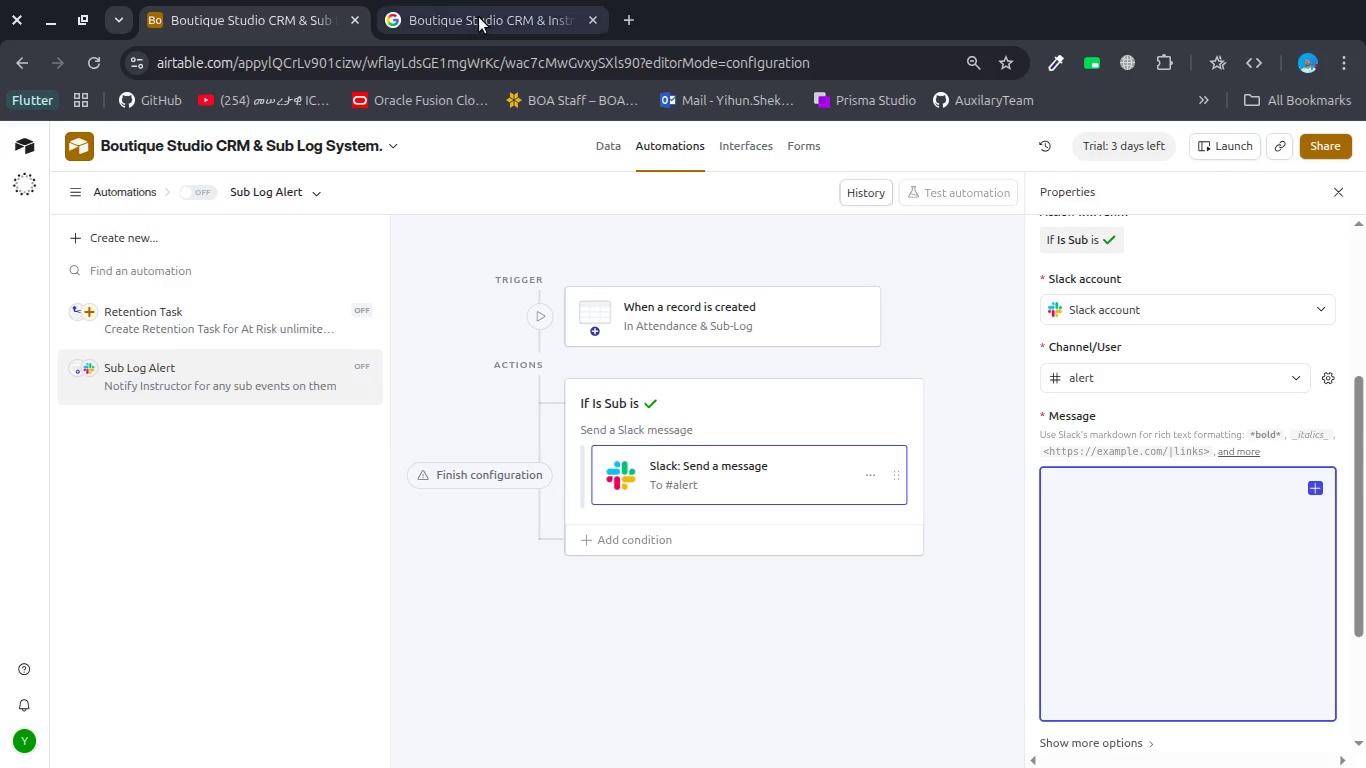 
left_click([479, 15])
 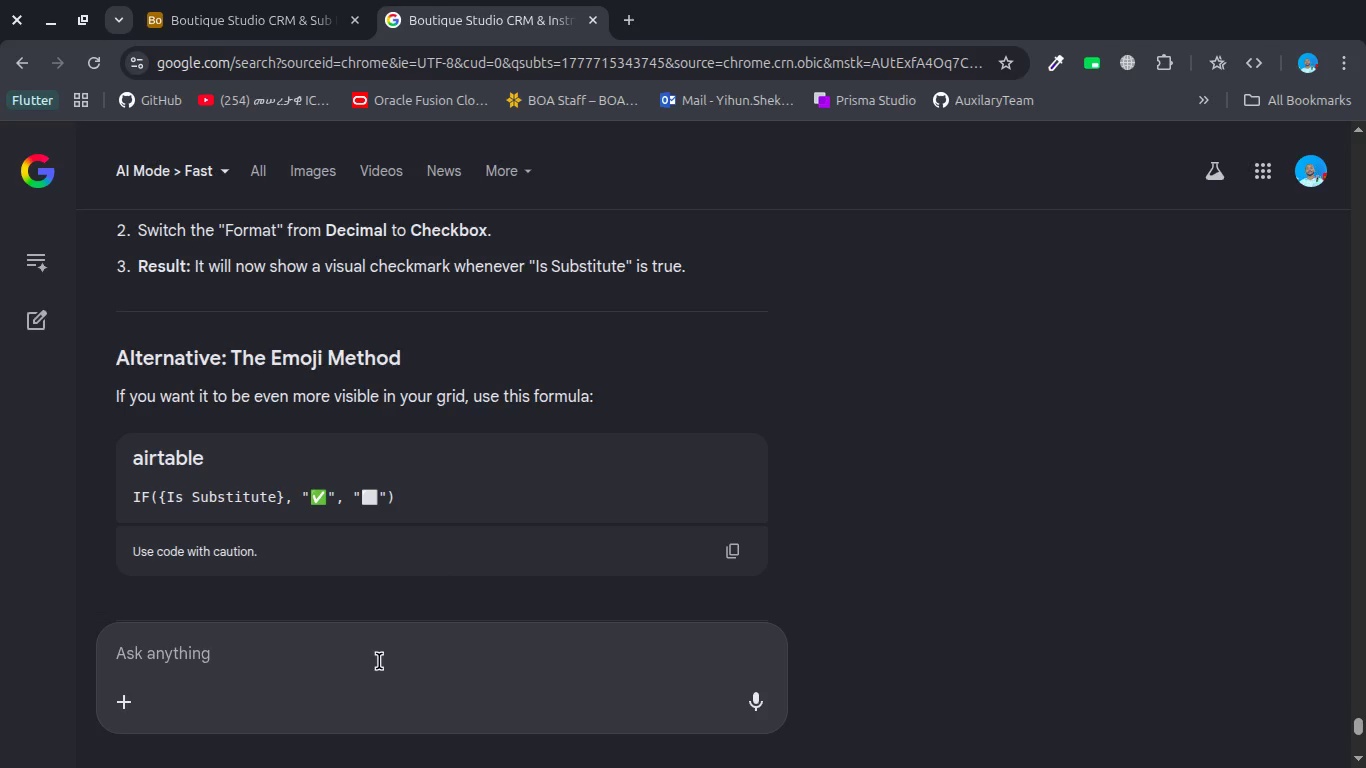 
left_click([379, 661])
 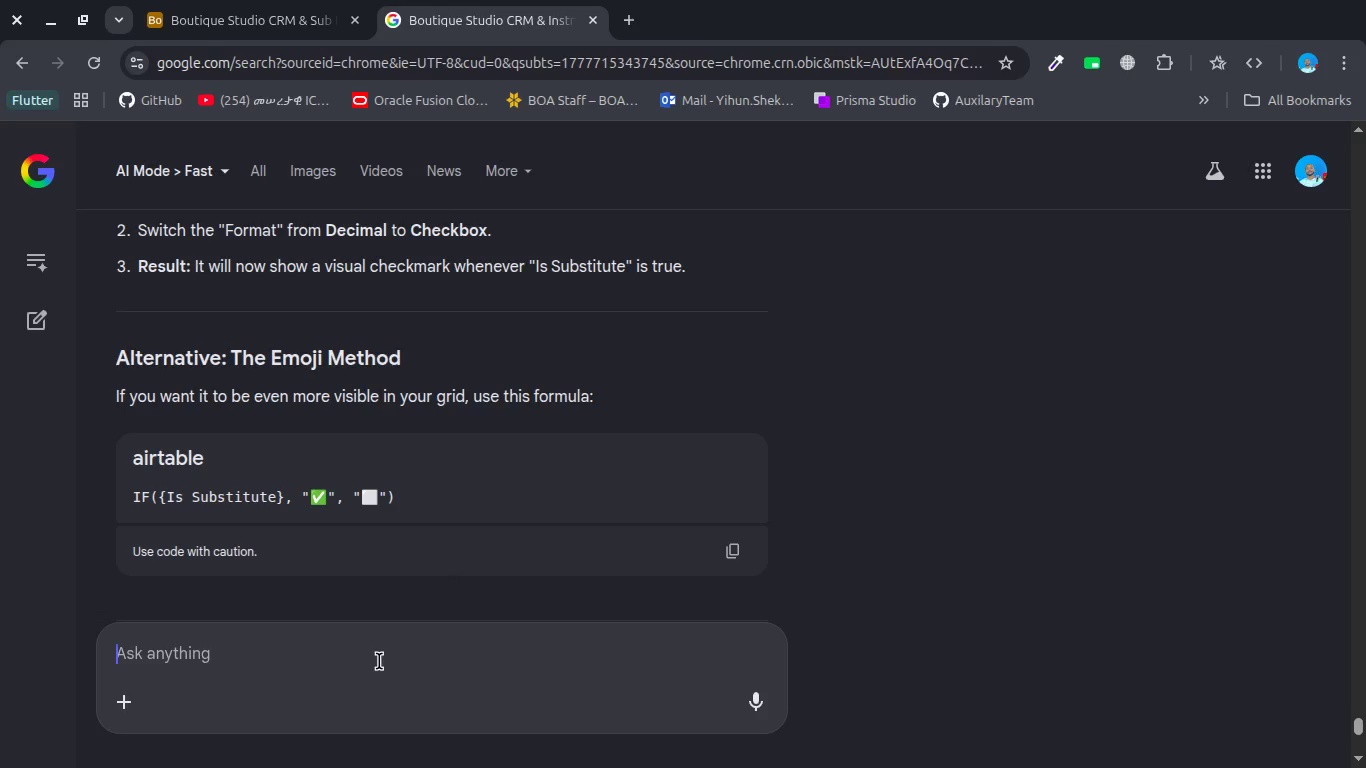 
type(alert emoji pls)
 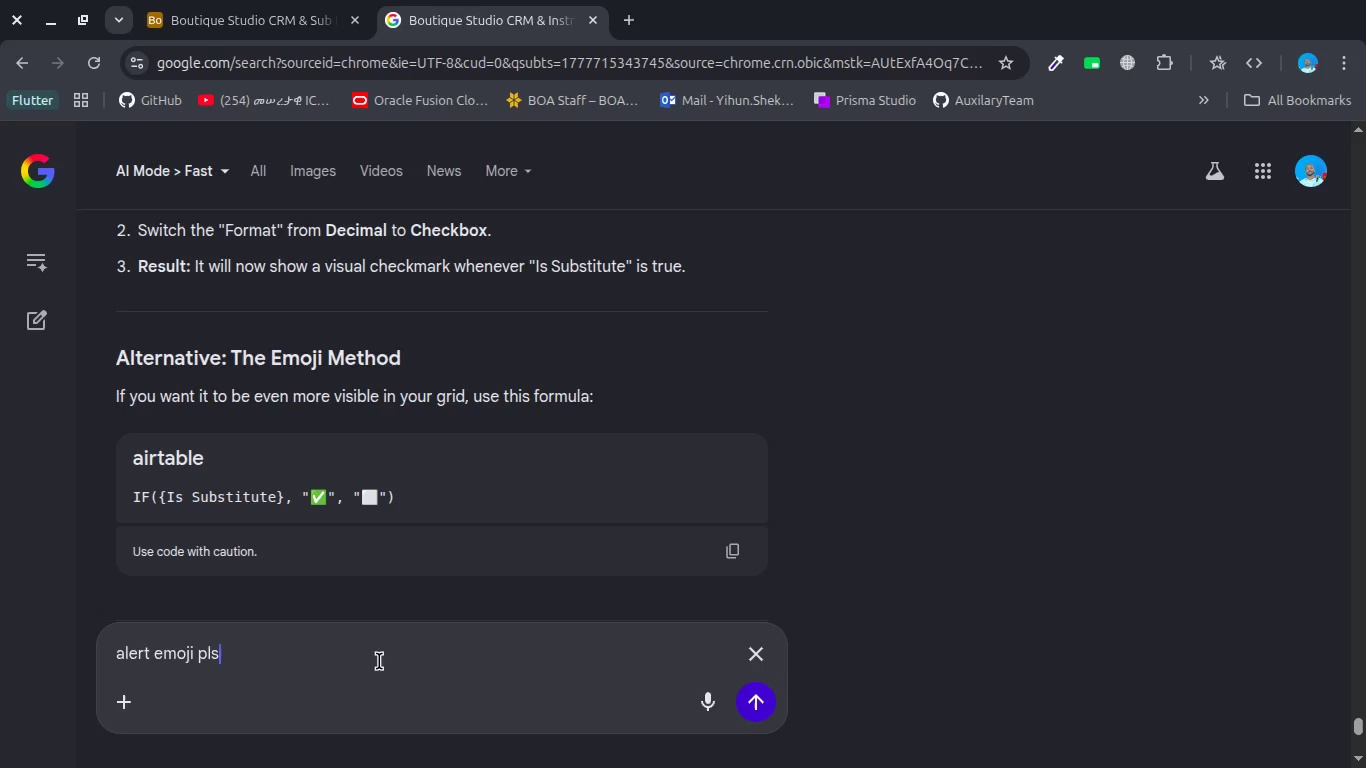 
key(Enter)
 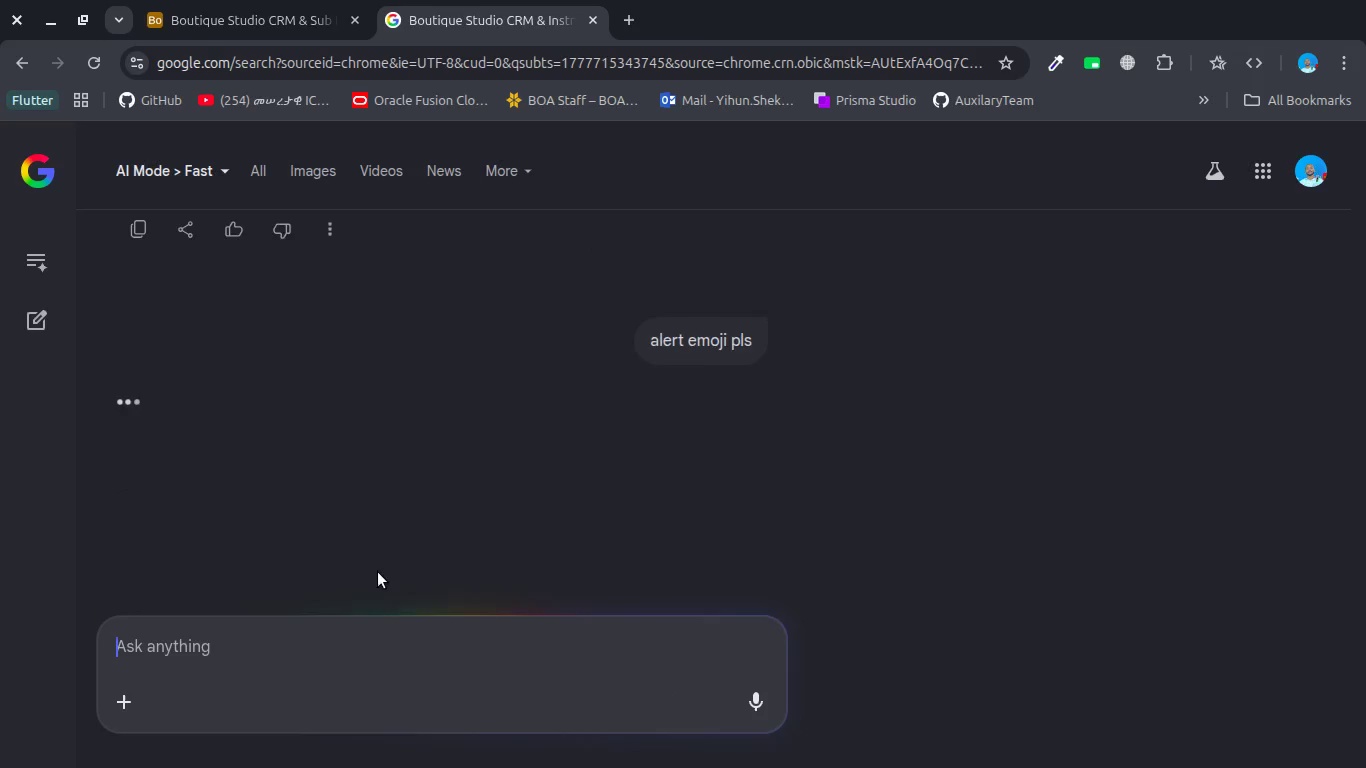 
mouse_move([370, 450])
 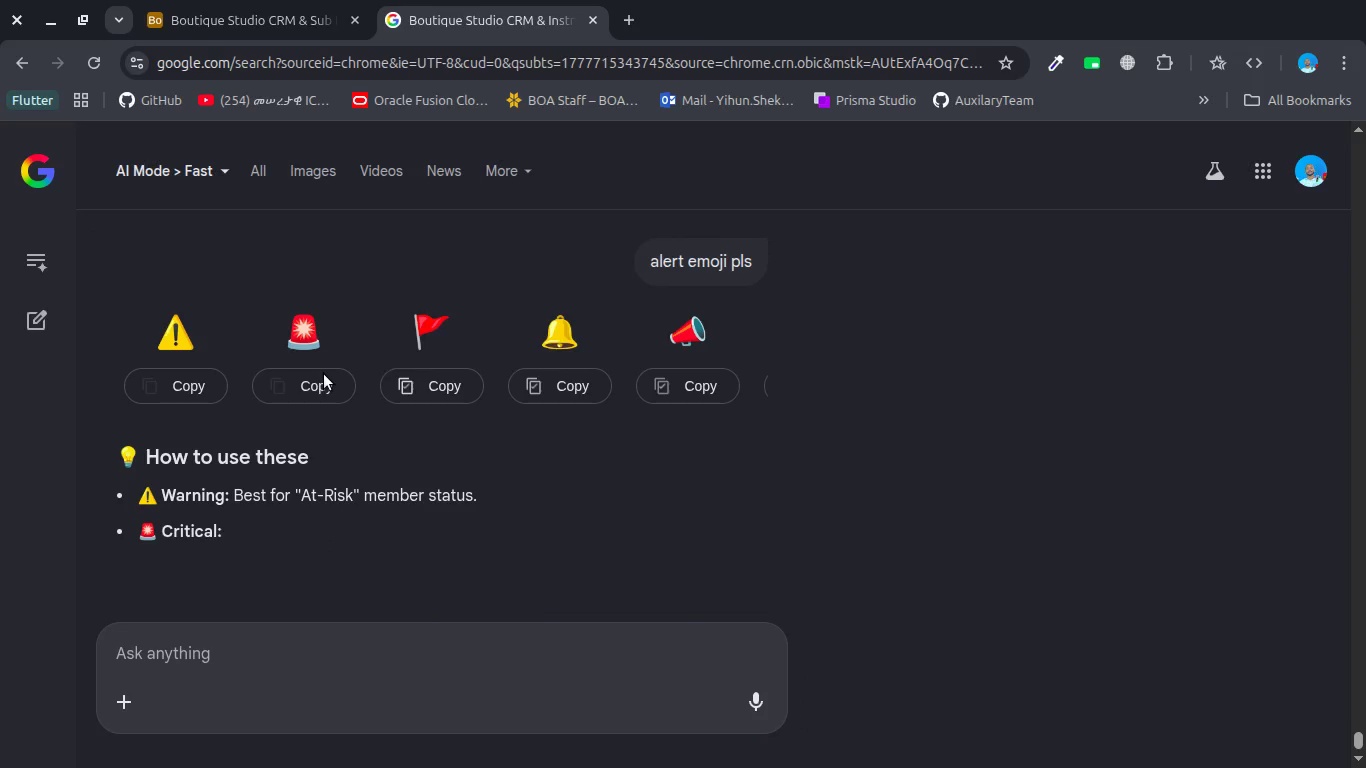 
left_click([324, 374])
 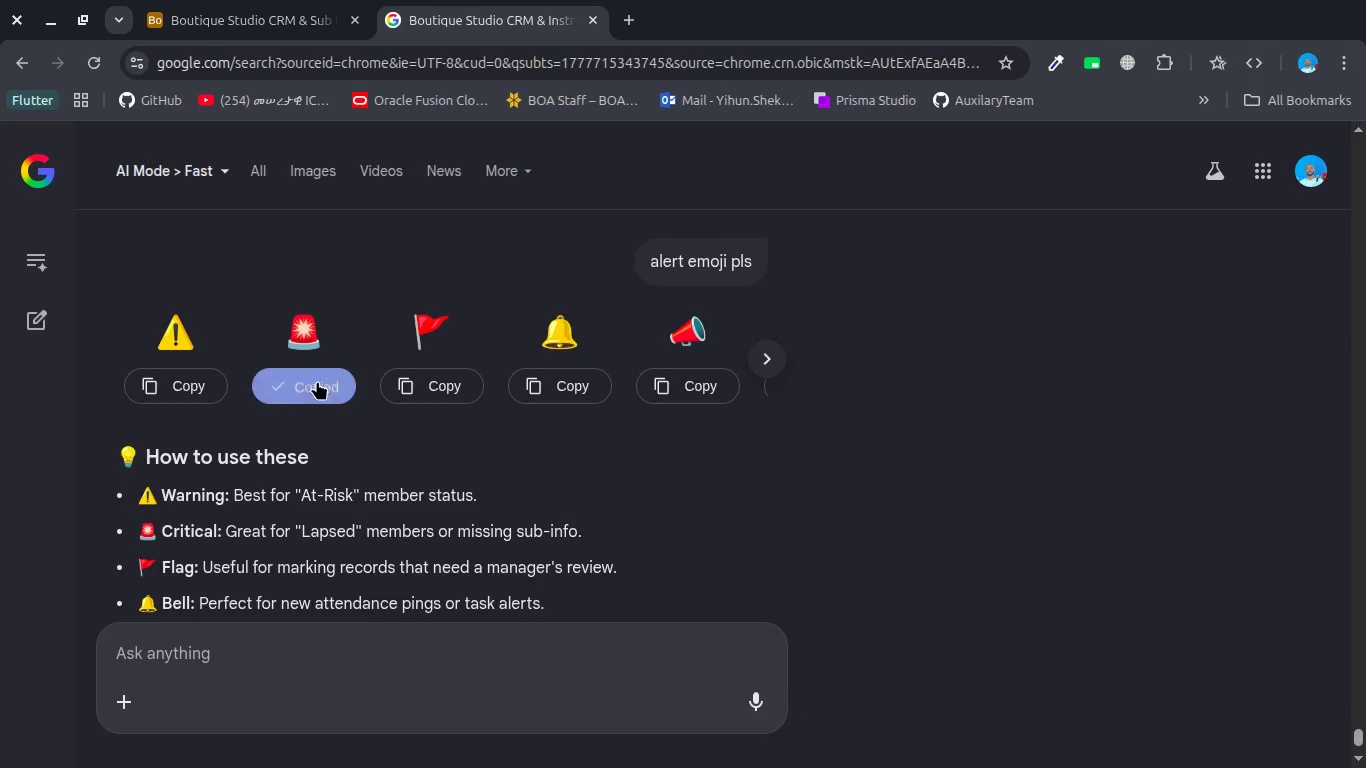 
left_click([299, 14])
 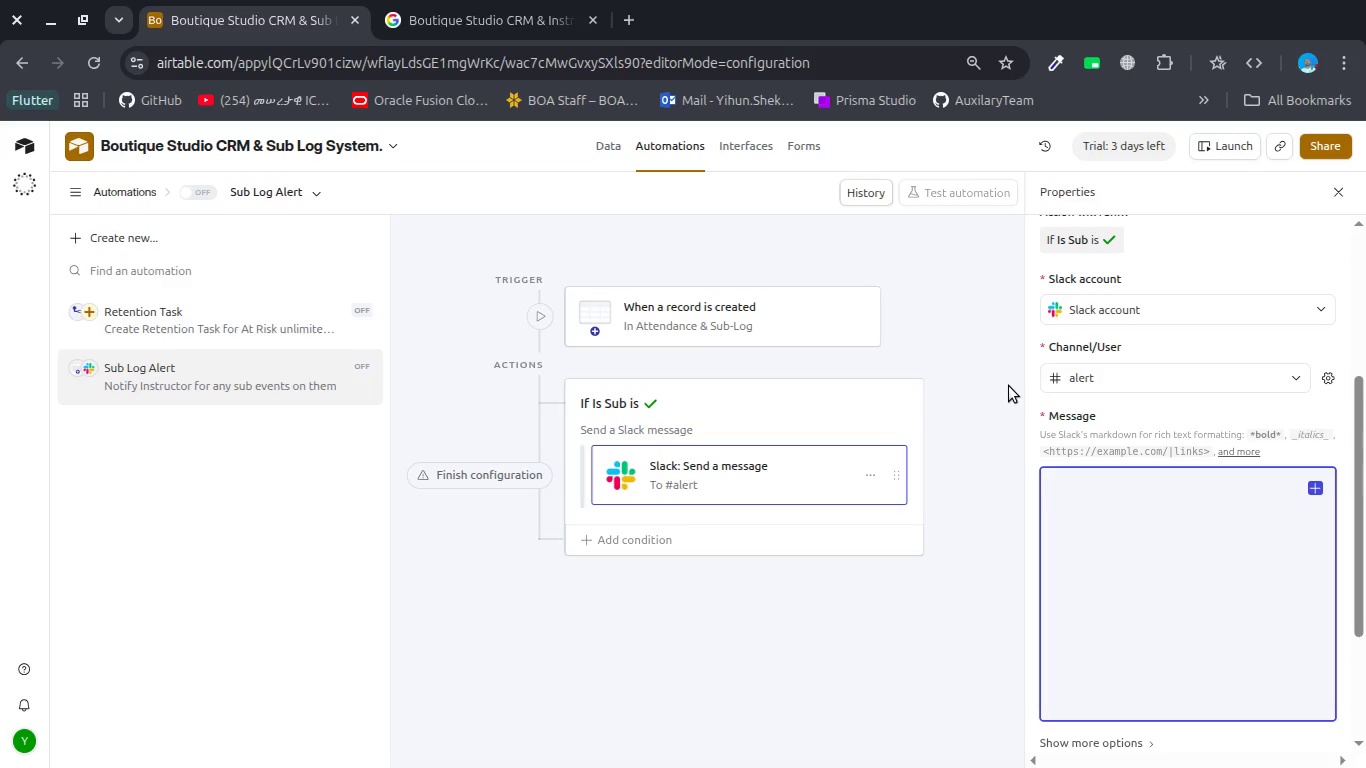 
key(Control+V)
 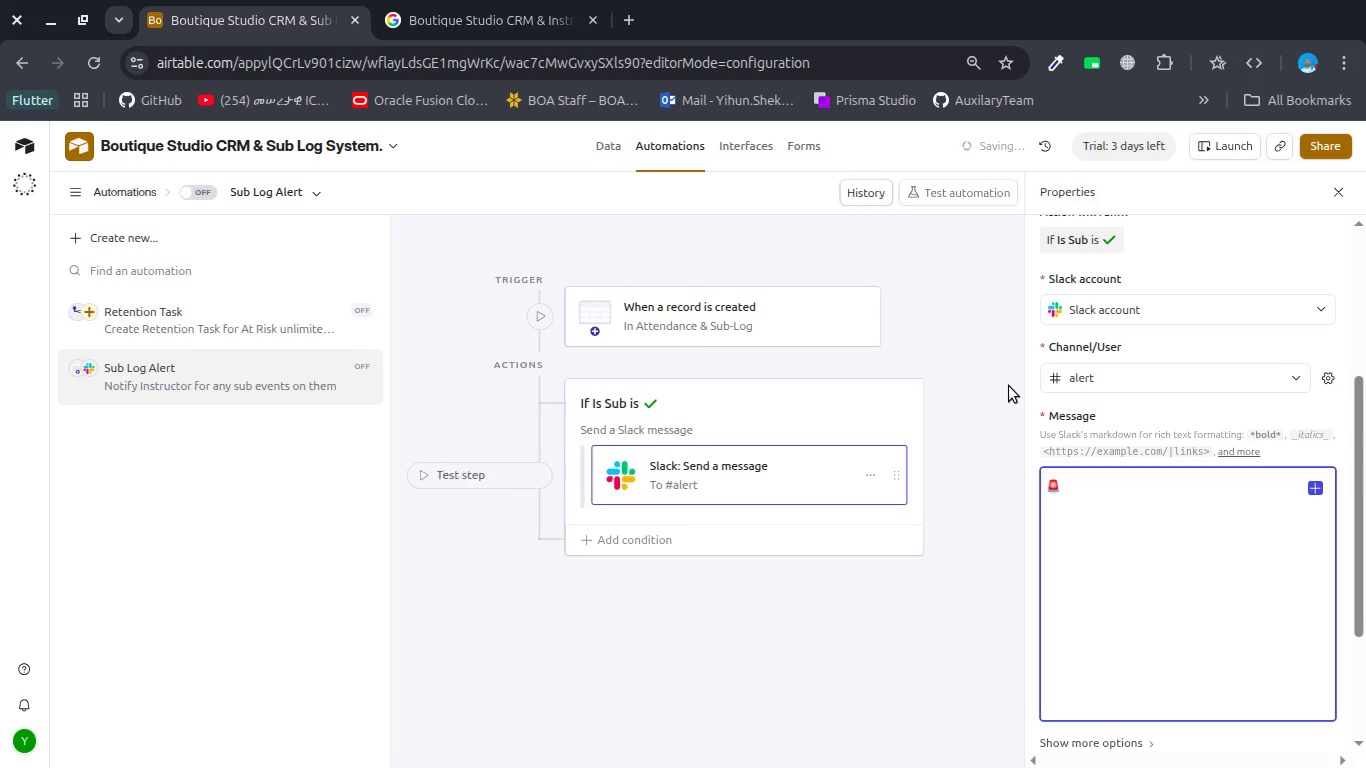 
type( *Substitutn Alert*)
 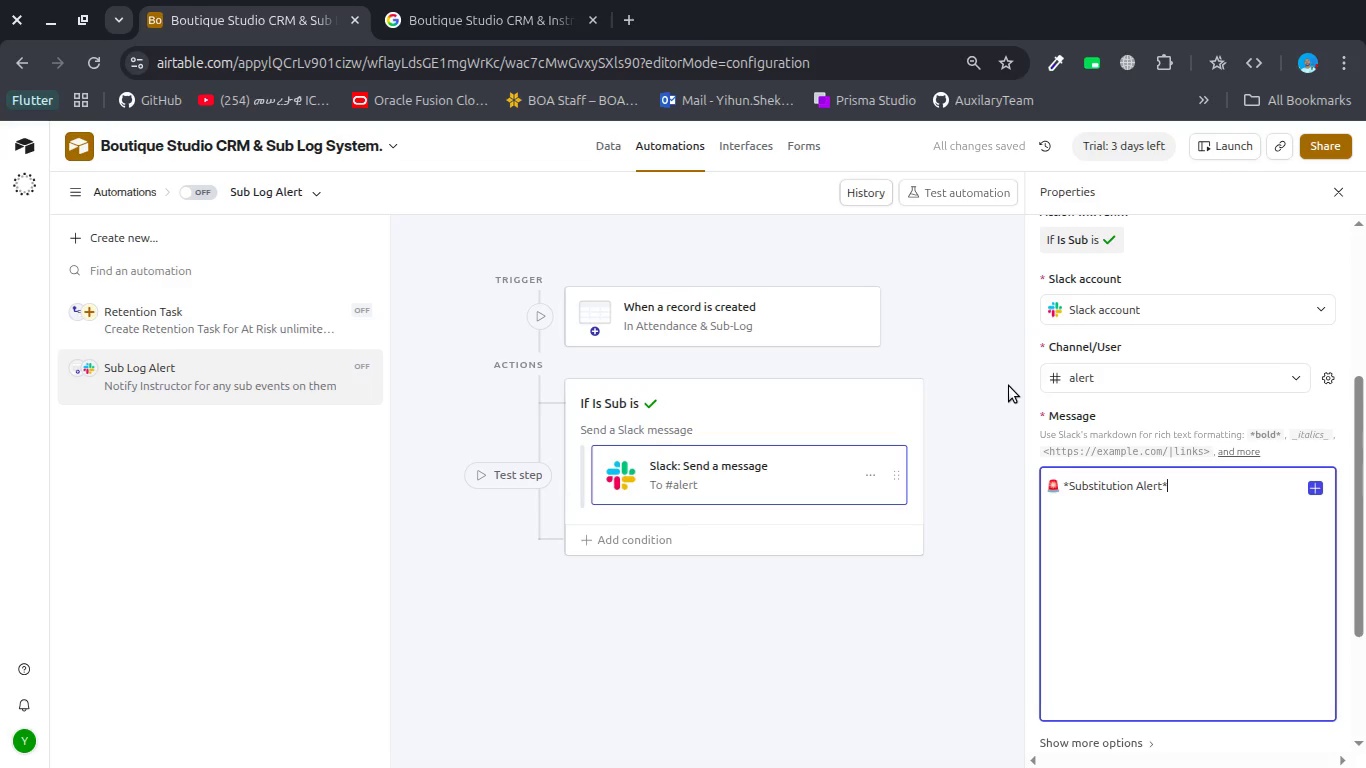 
 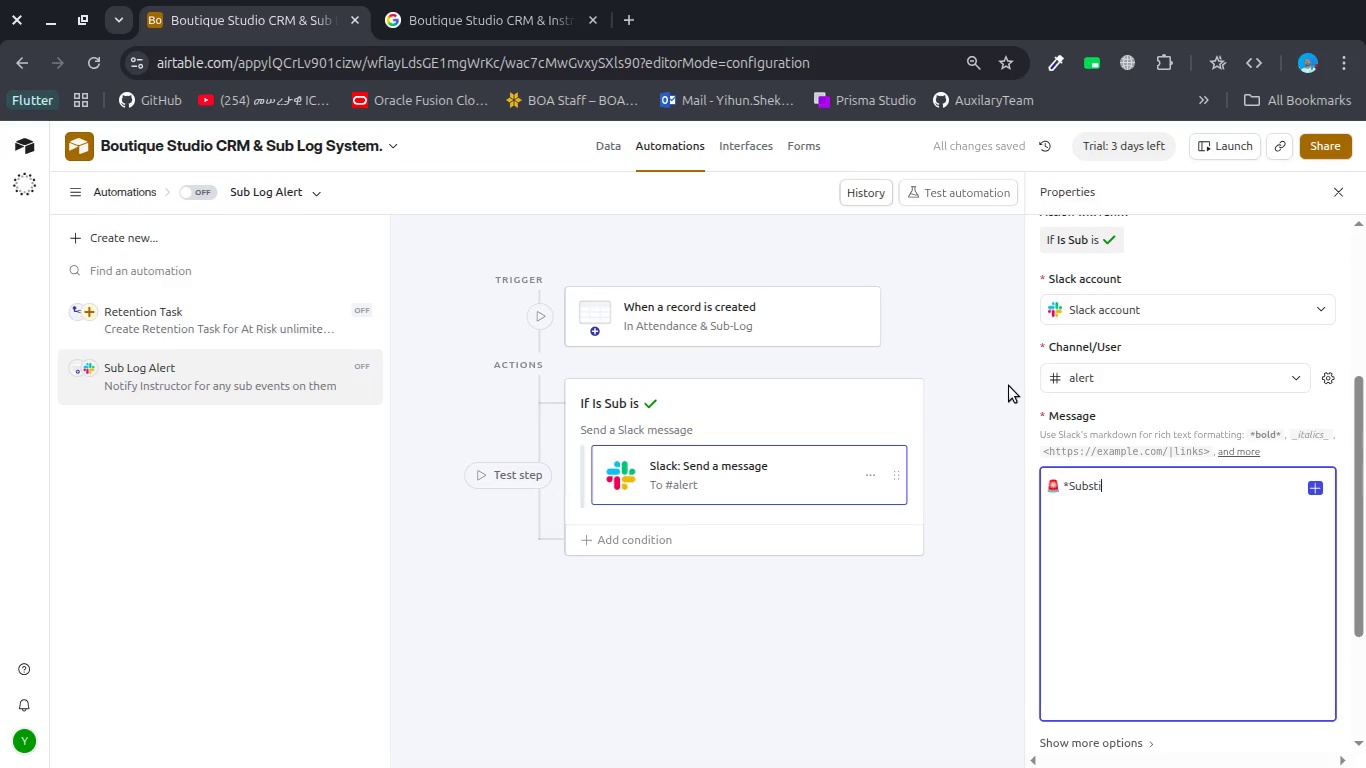 
hold_key(key=O, duration=0.31)
 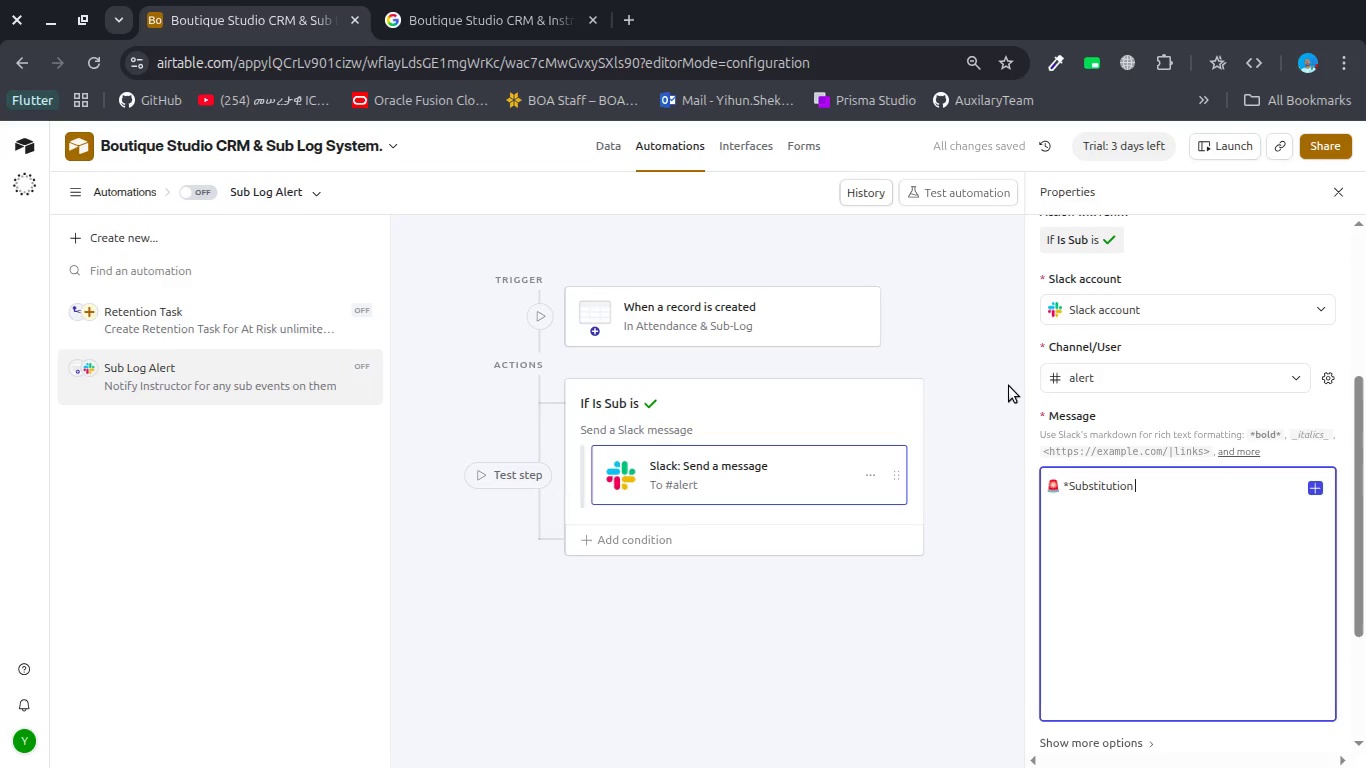 
key(Enter)
 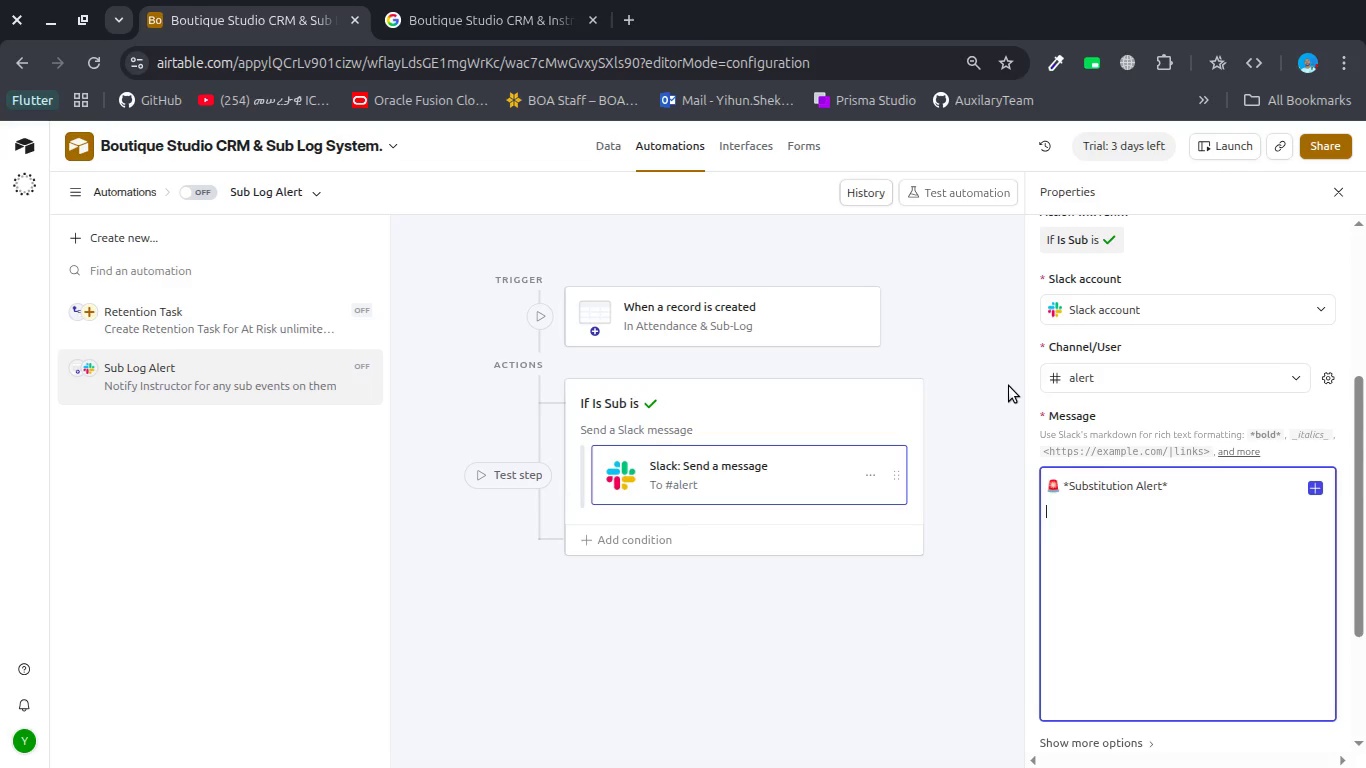 
key(Enter)
 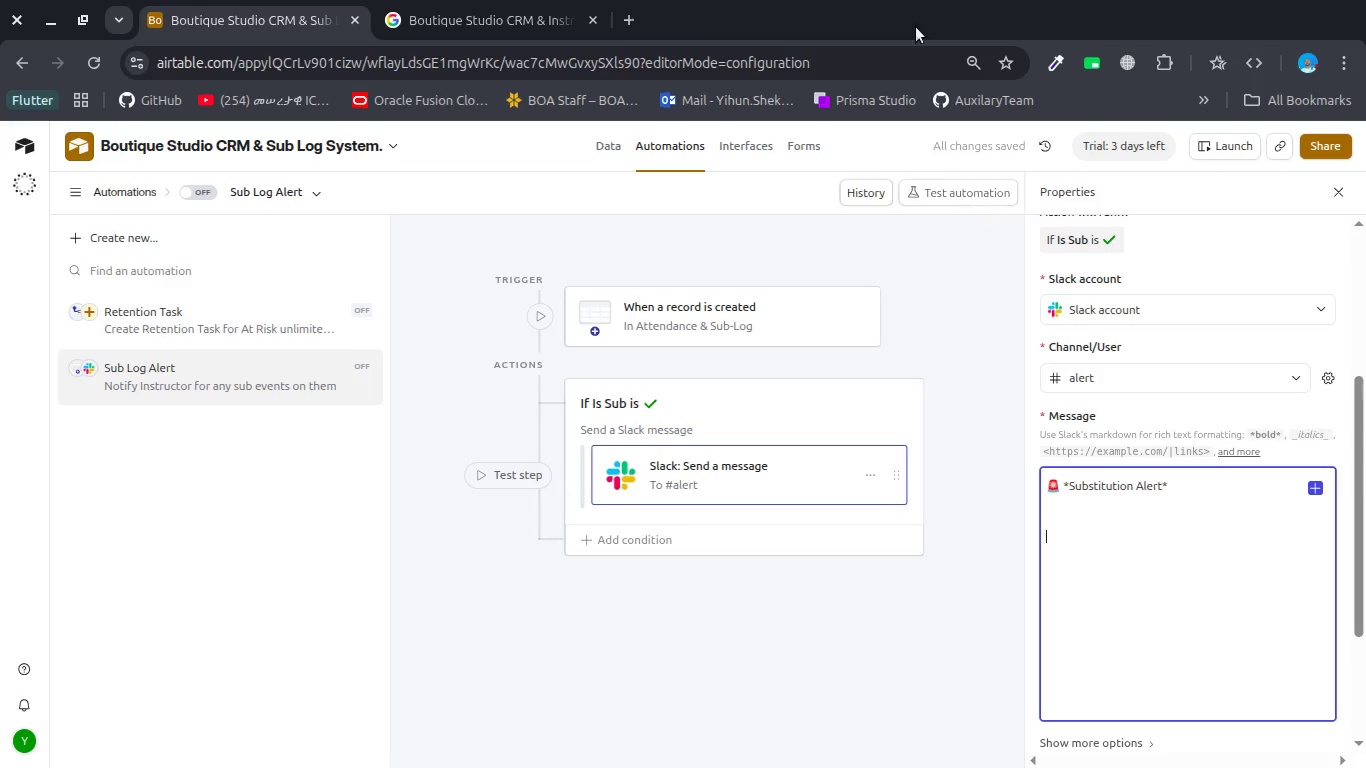 
wait(5.22)
 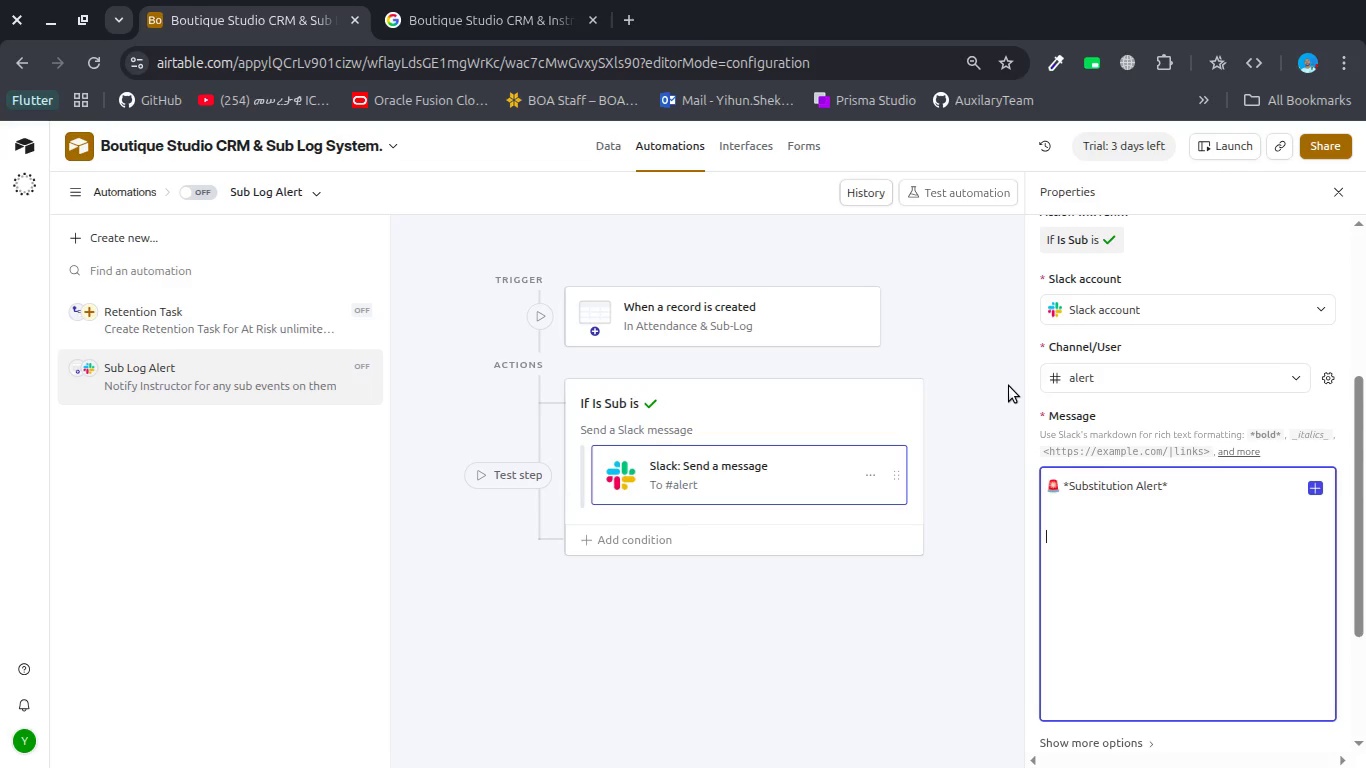 
left_click([533, 21])
 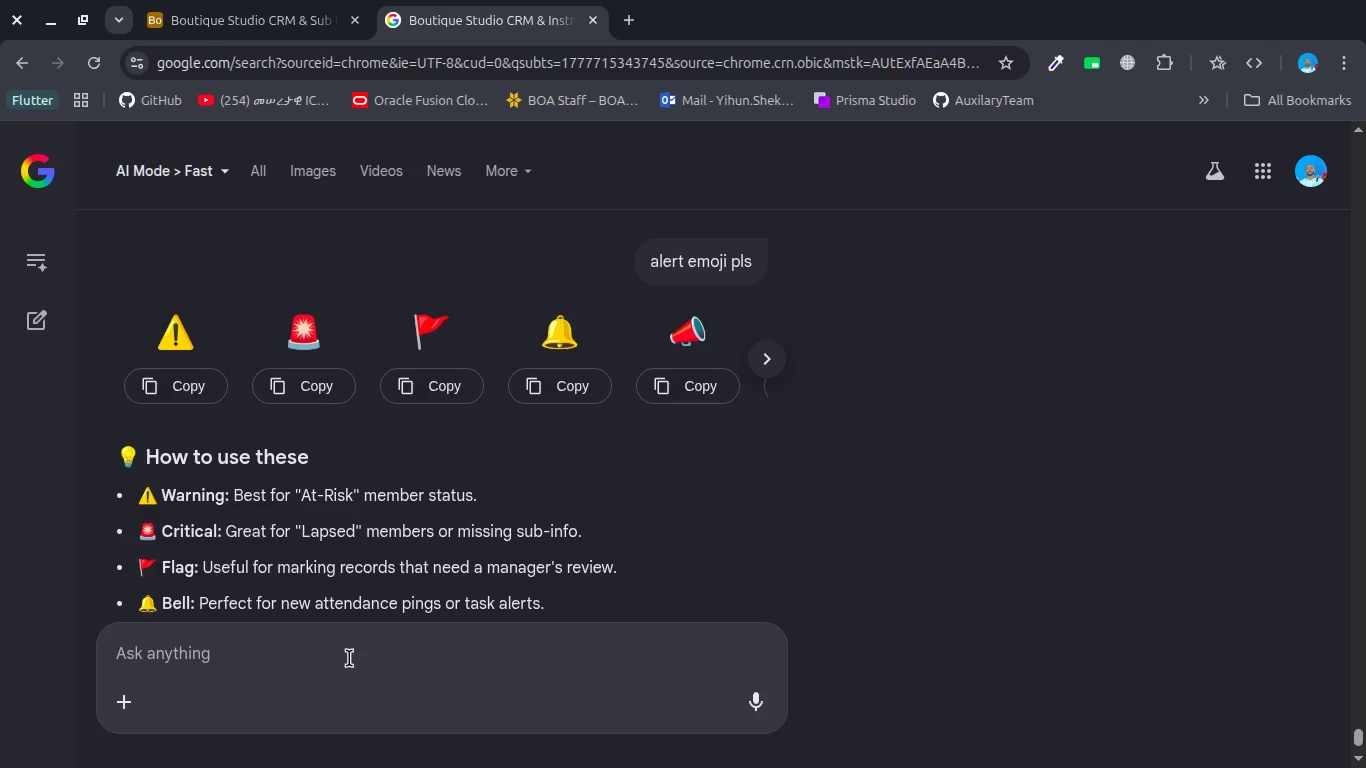 
left_click([349, 663])
 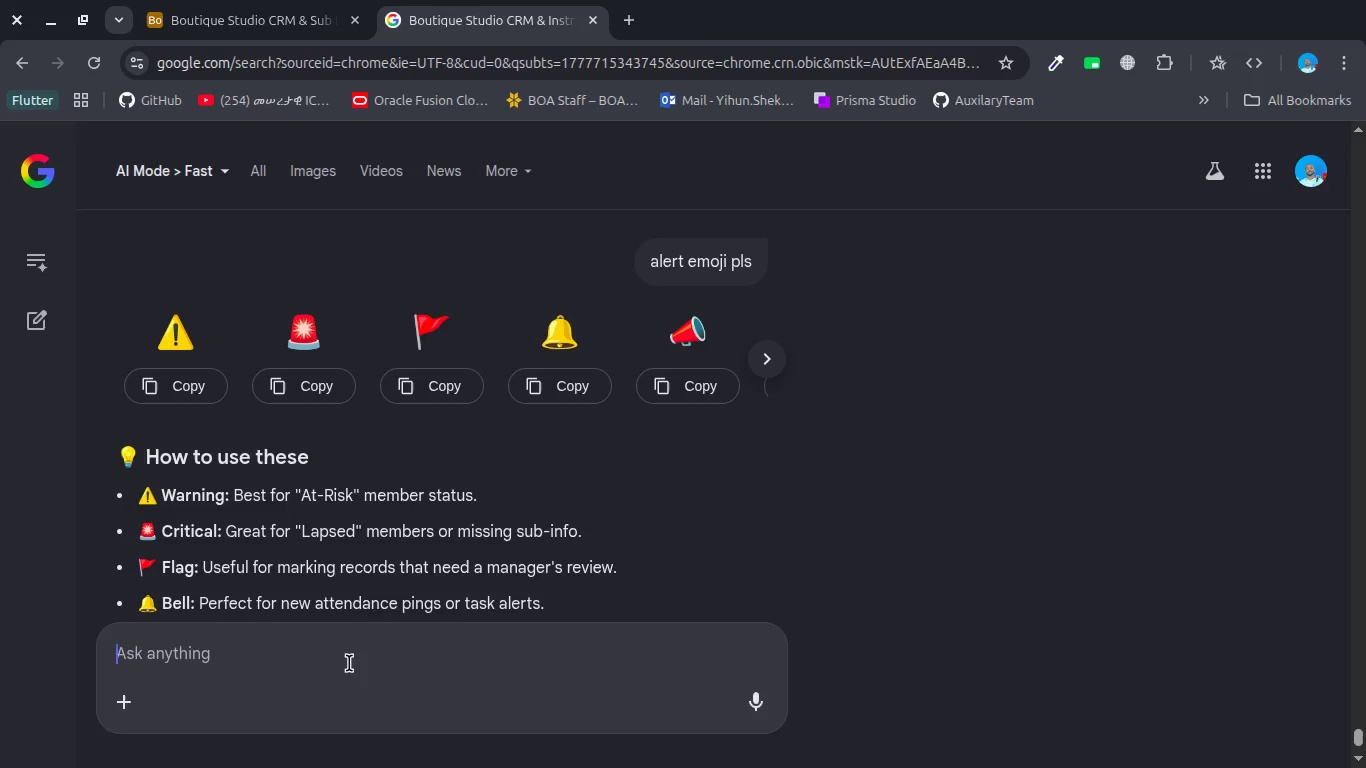 
type(user home calendar )
 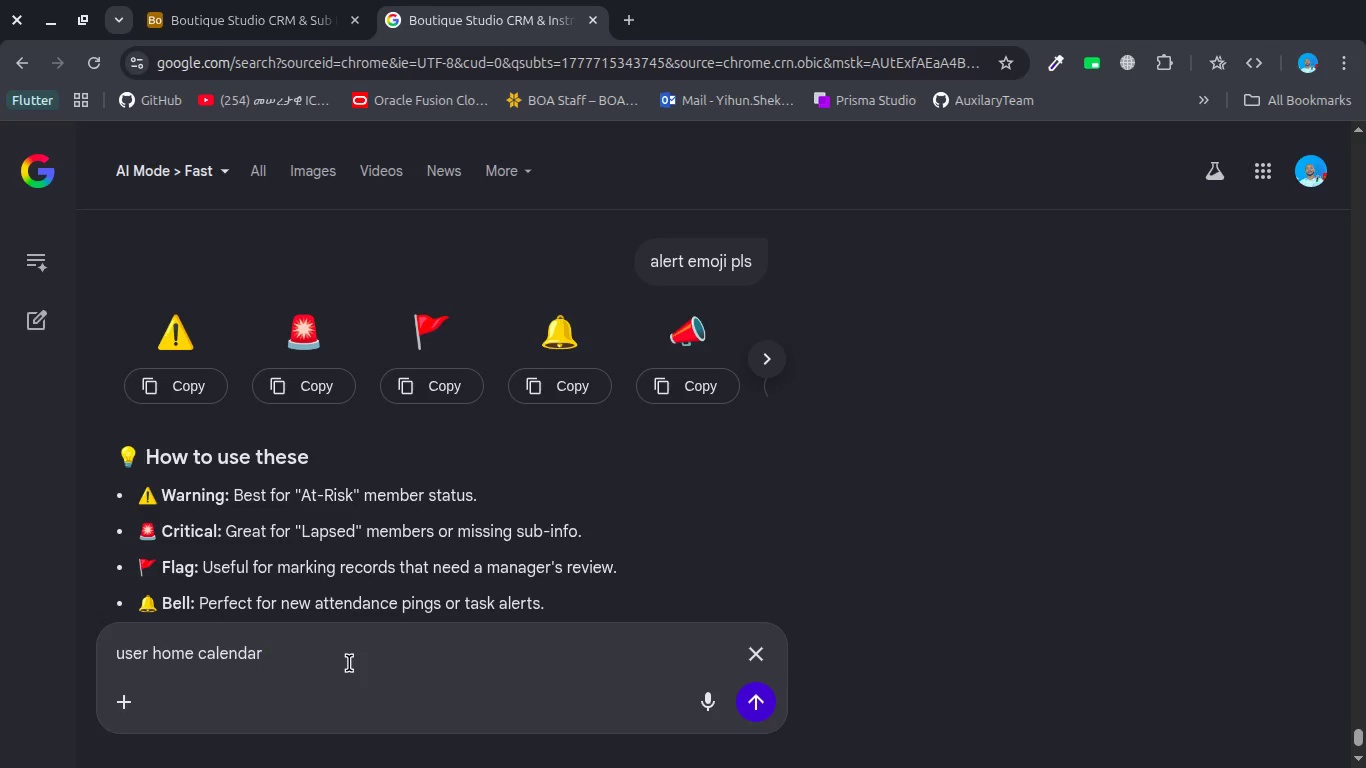 
wait(5.66)
 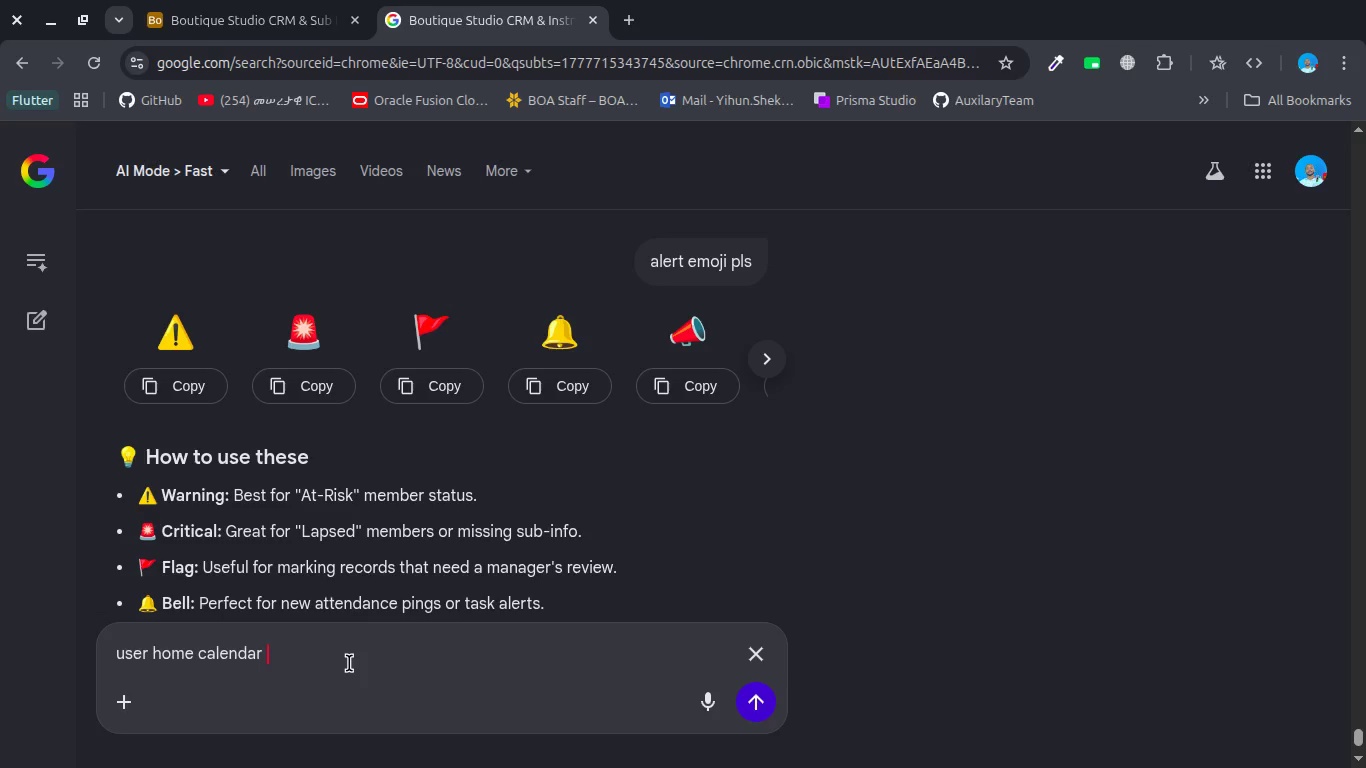 
type(meditaton n)
key(Backspace)
type(memebr or hugging and ale)
key(Backspace)
key(Backspace)
key(Backspace)
type(dang)
key(Backspace)
key(Backspace)
key(Backspace)
key(Backspace)
key(Backspace)
key(Backspace)
key(Backspace)
key(Backspace)
type(emoji)
 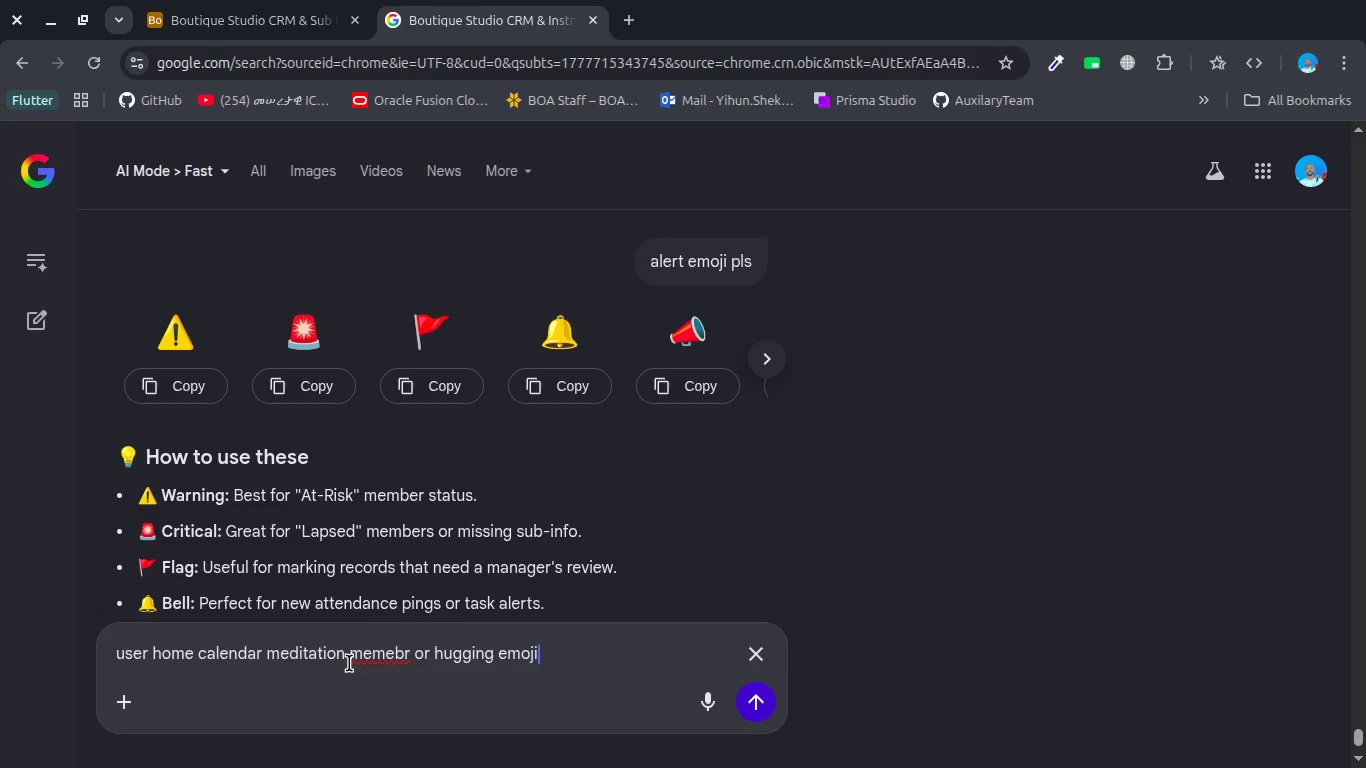 
key(Enter)
 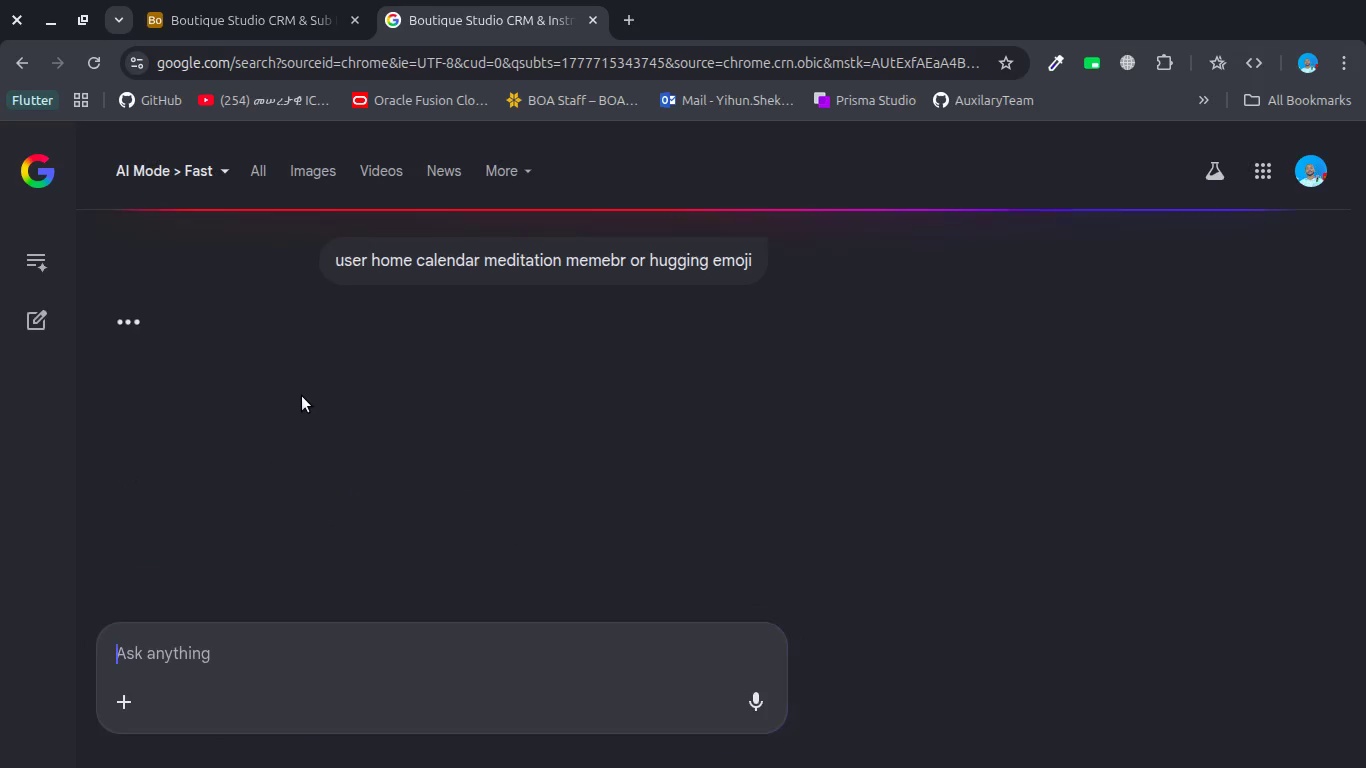 
scroll: coordinate [302, 396], scroll_direction: up, amount: 4.0
 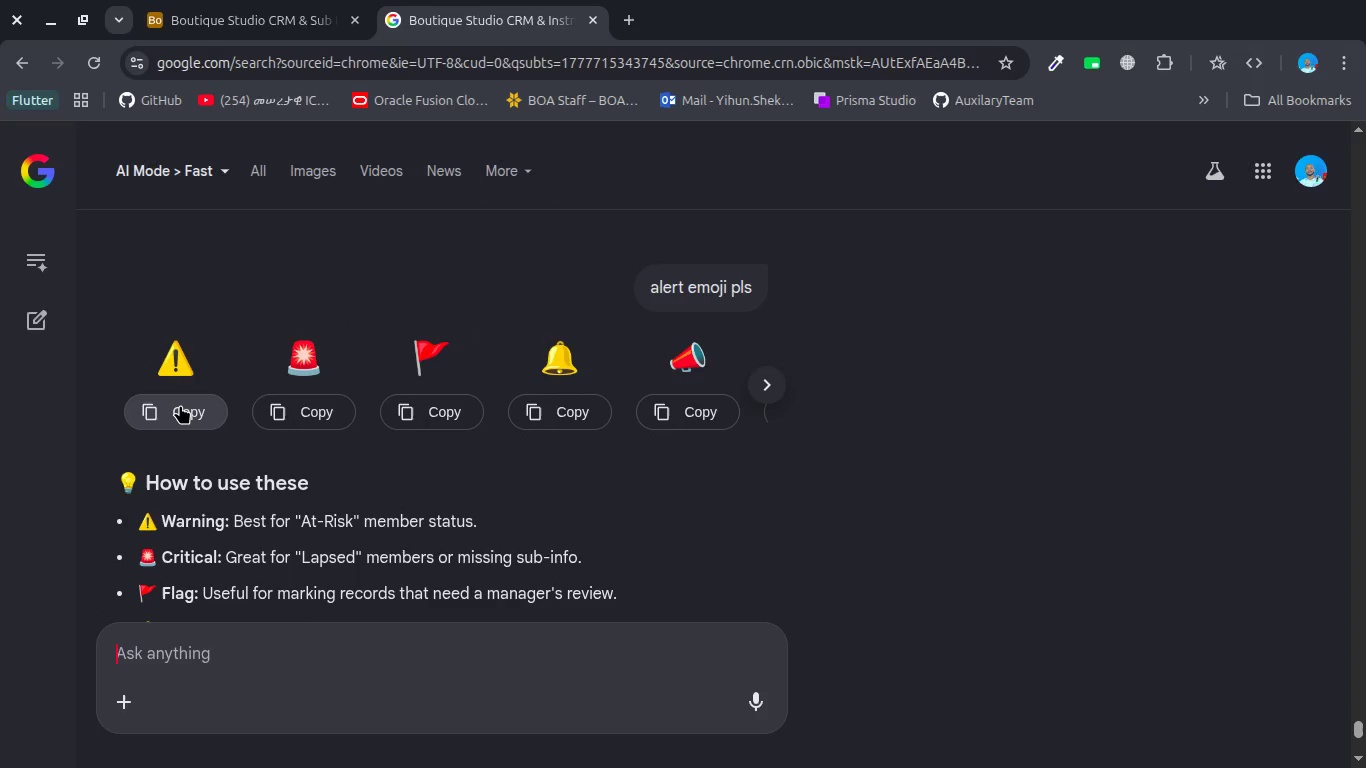 
left_click([180, 405])
 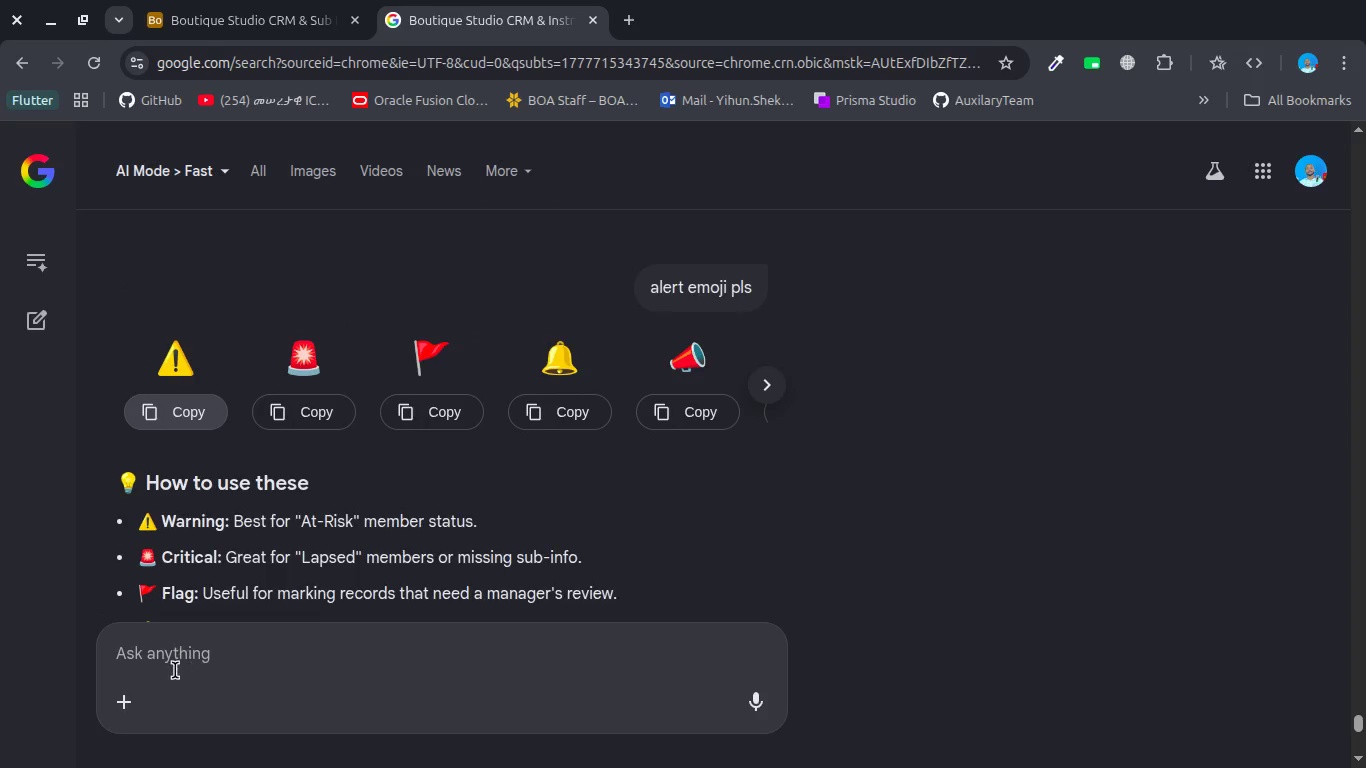 
left_click([176, 663])
 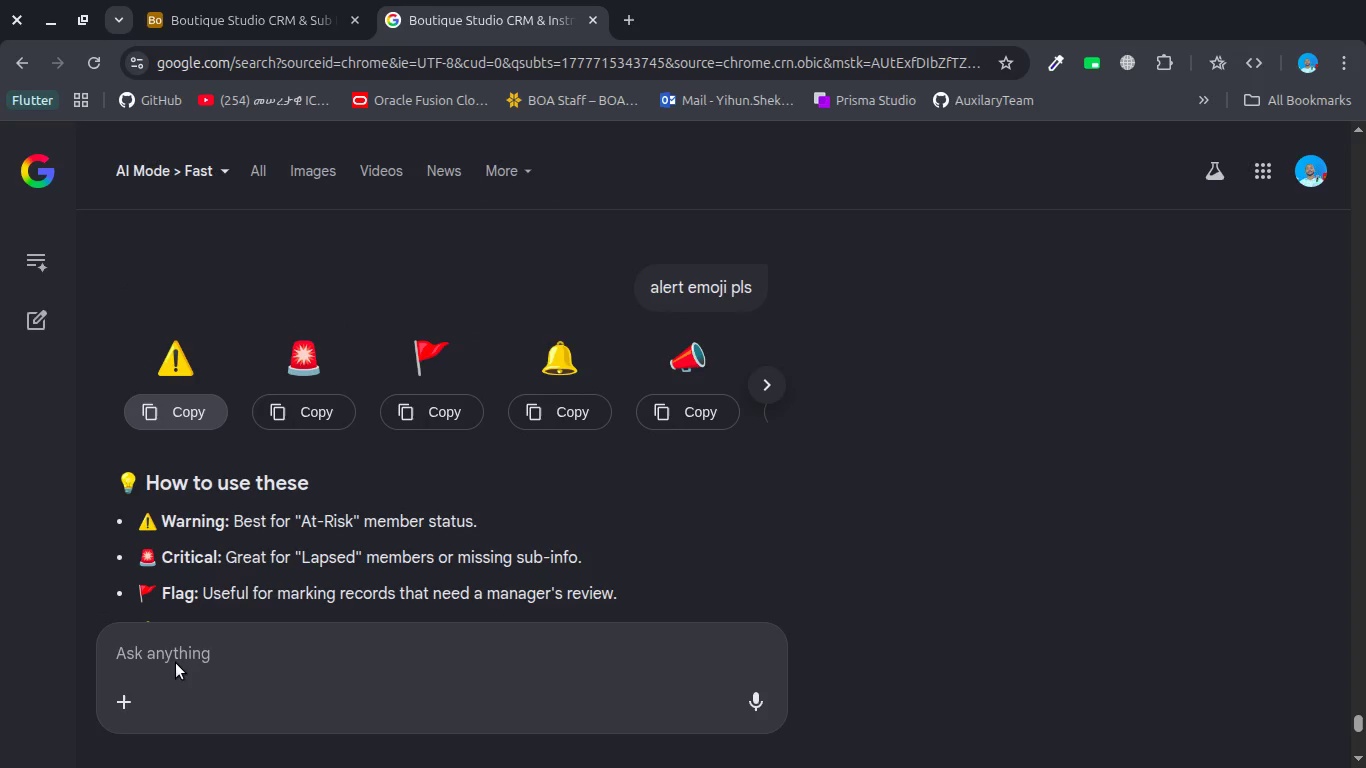 
key(Control+V)
 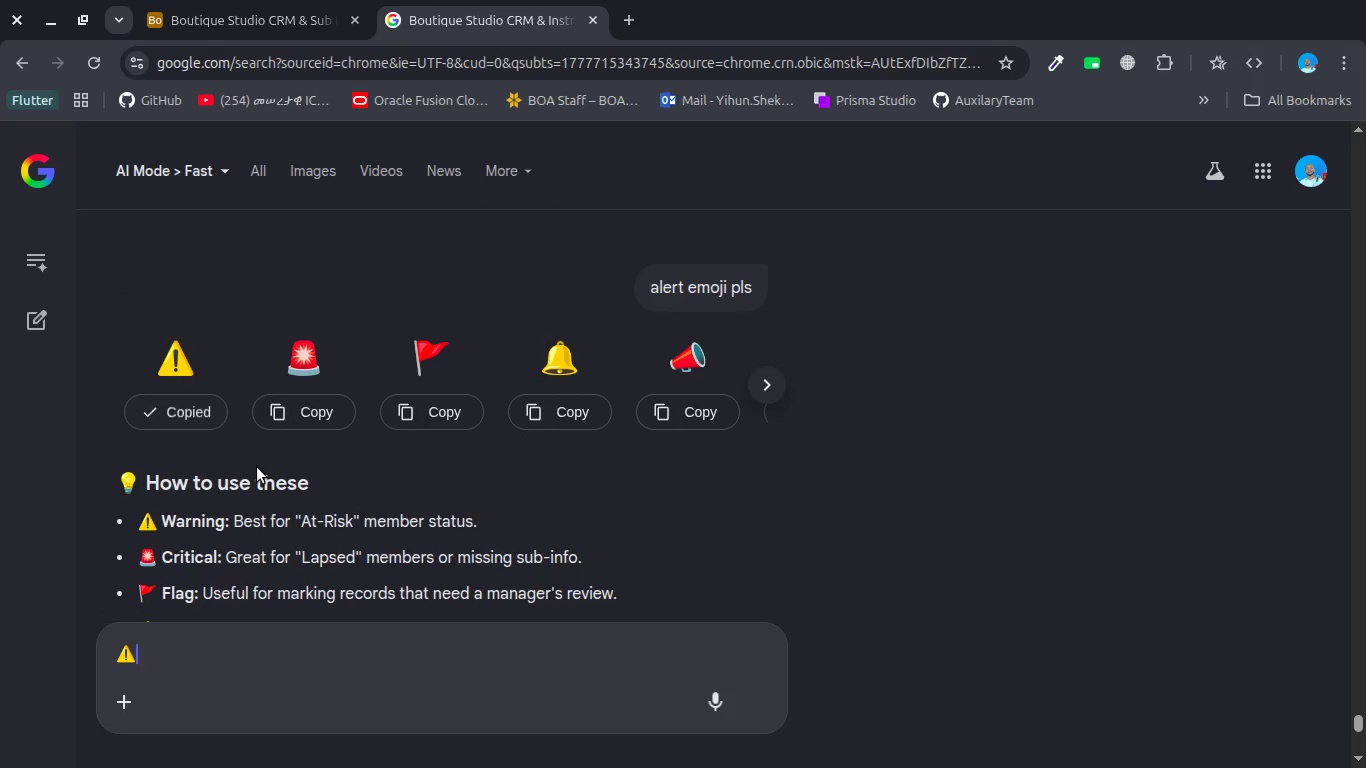 
scroll: coordinate [257, 467], scroll_direction: down, amount: 8.0
 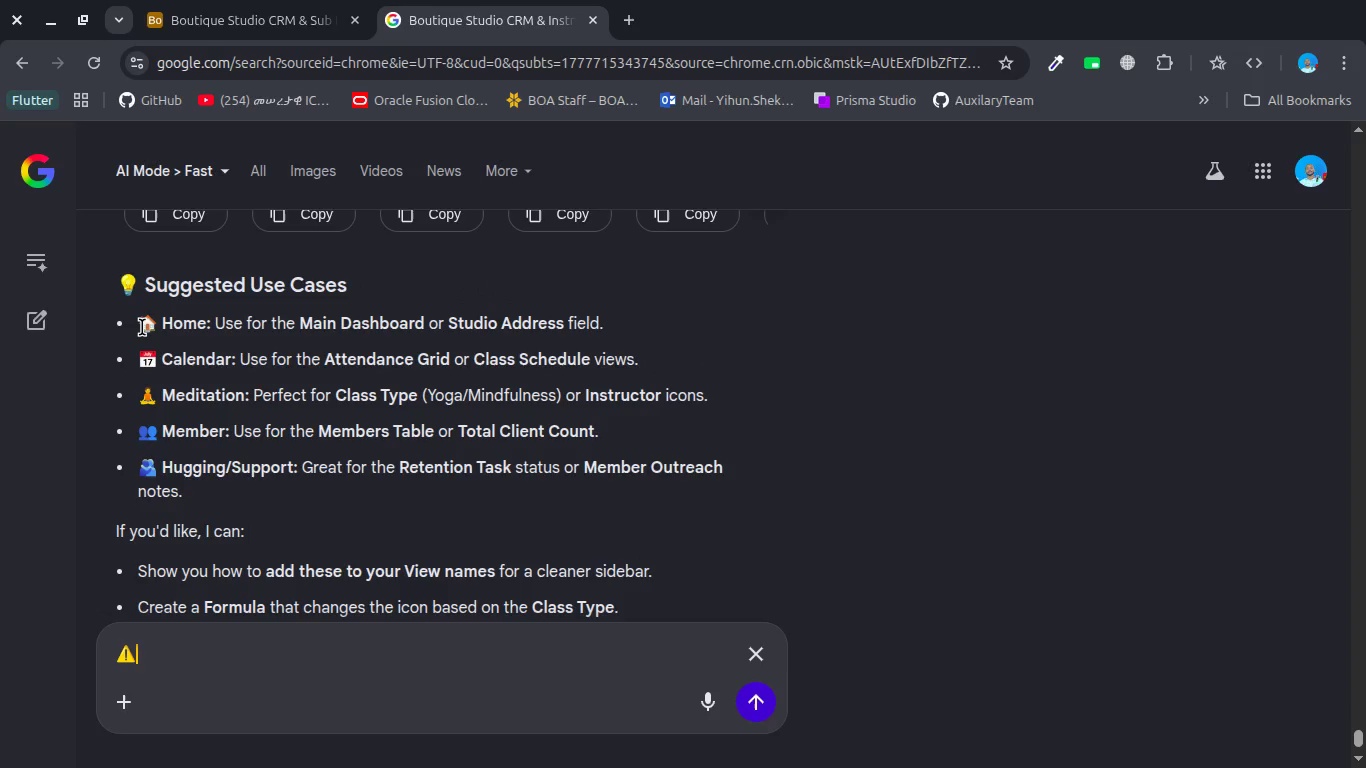 
left_click_drag(start_coordinate=[142, 327], to_coordinate=[153, 325])
 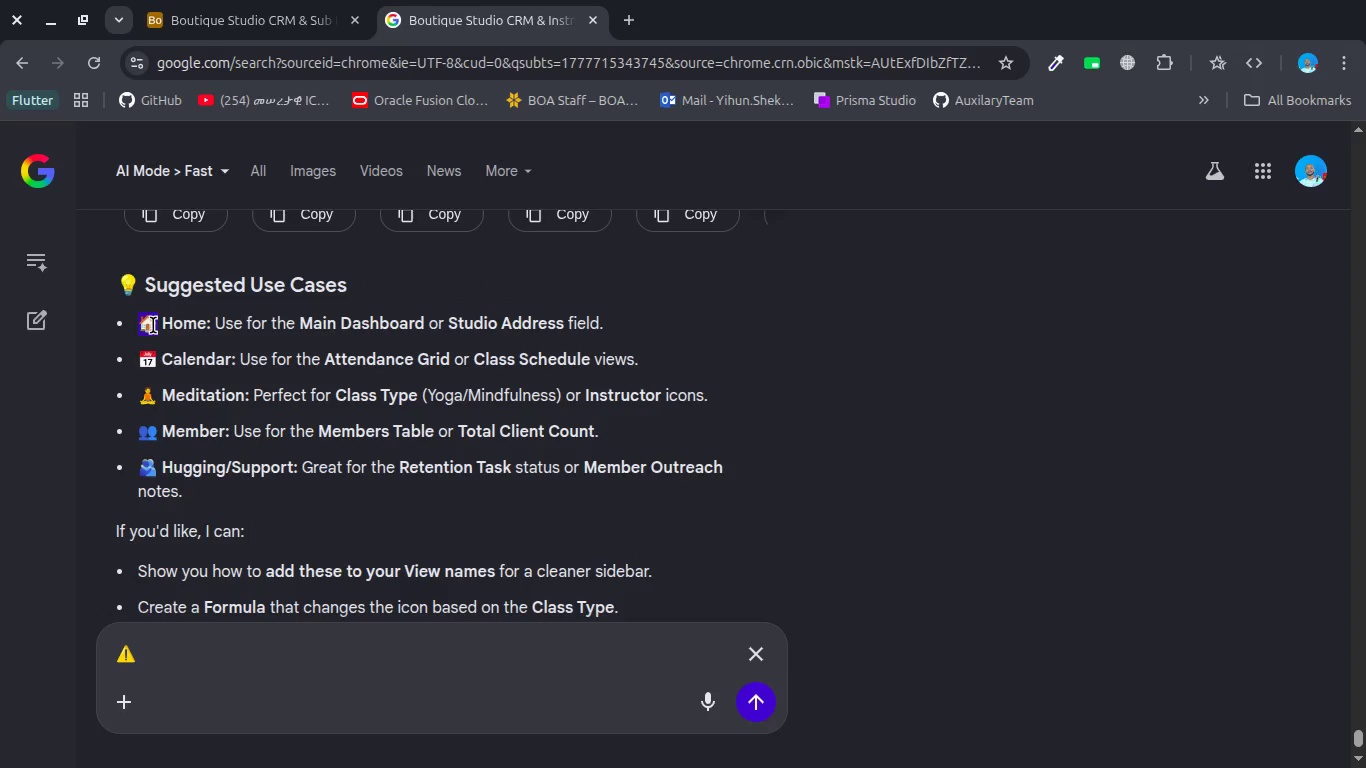 
key(Control+C)
 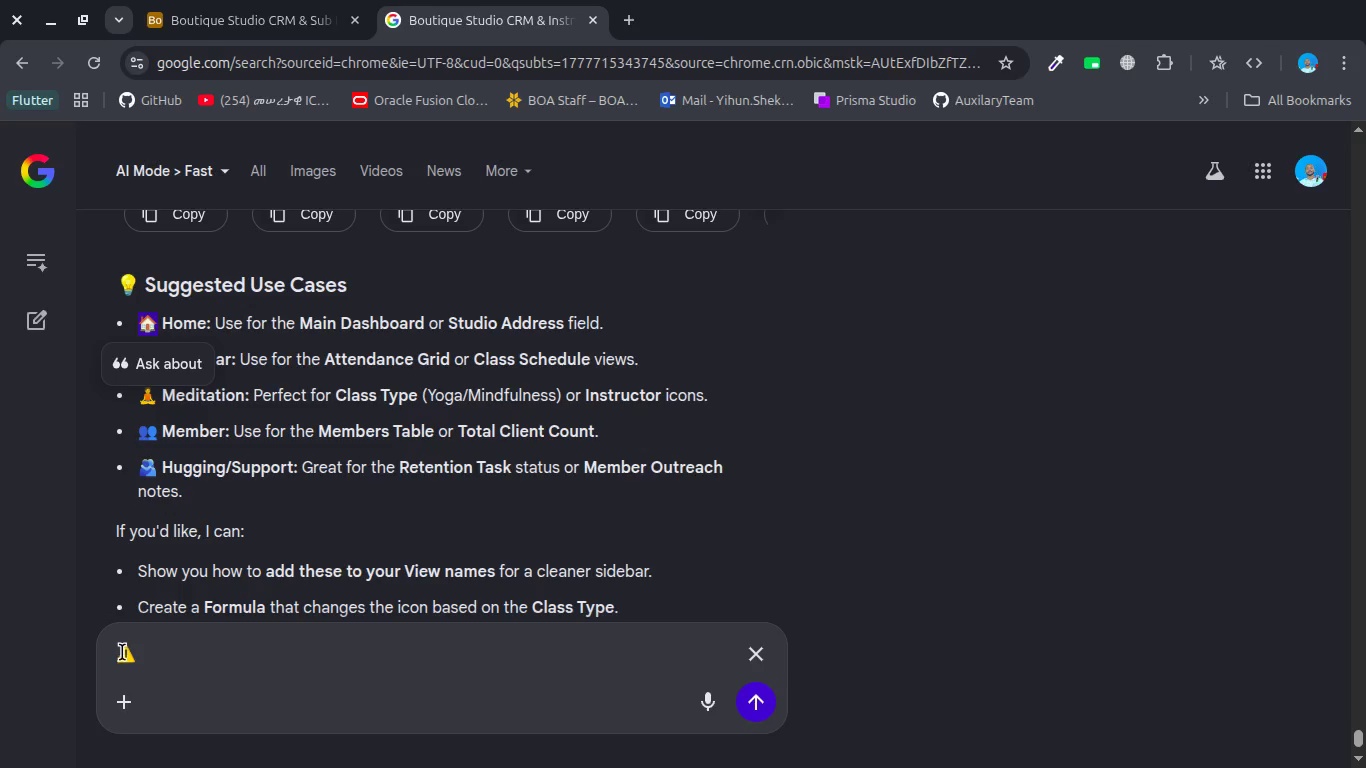 
left_click([122, 653])
 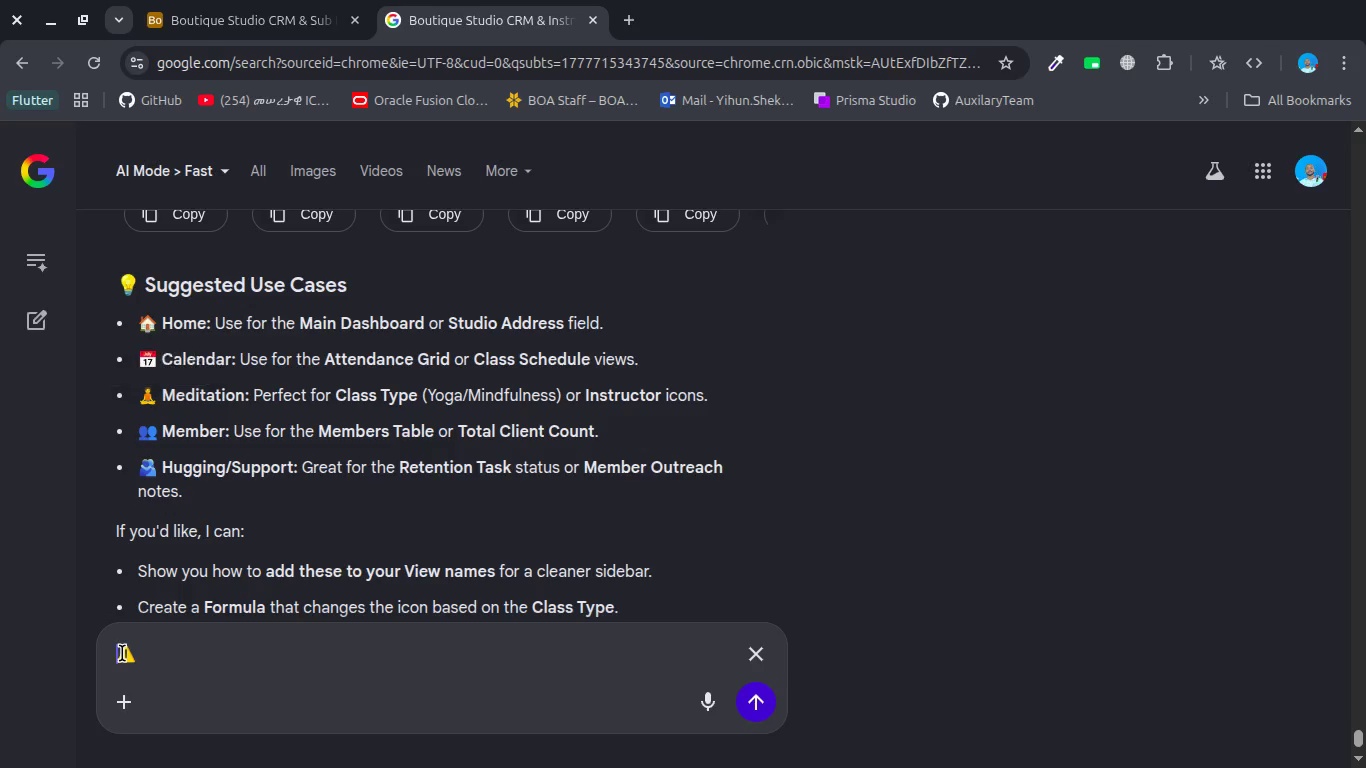 
key(Control+V)
 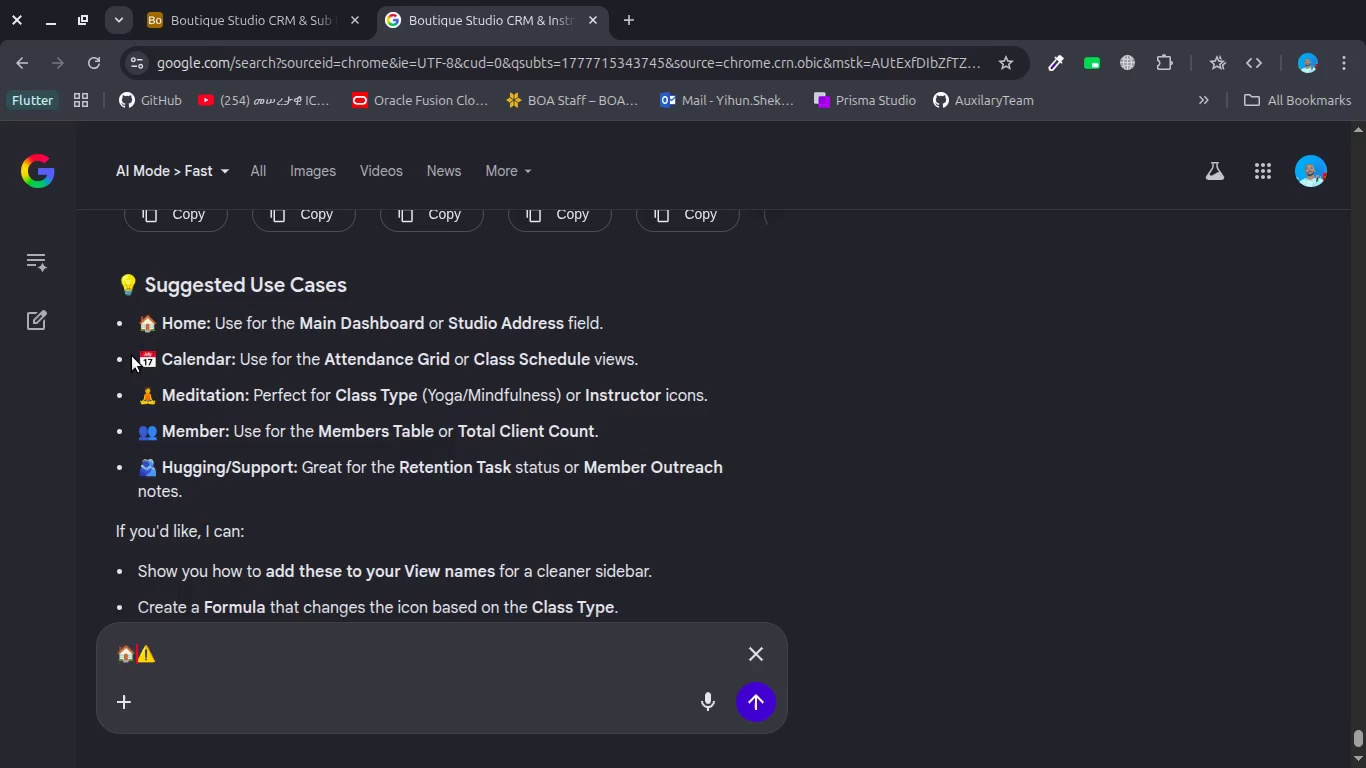 
left_click_drag(start_coordinate=[133, 356], to_coordinate=[160, 358])
 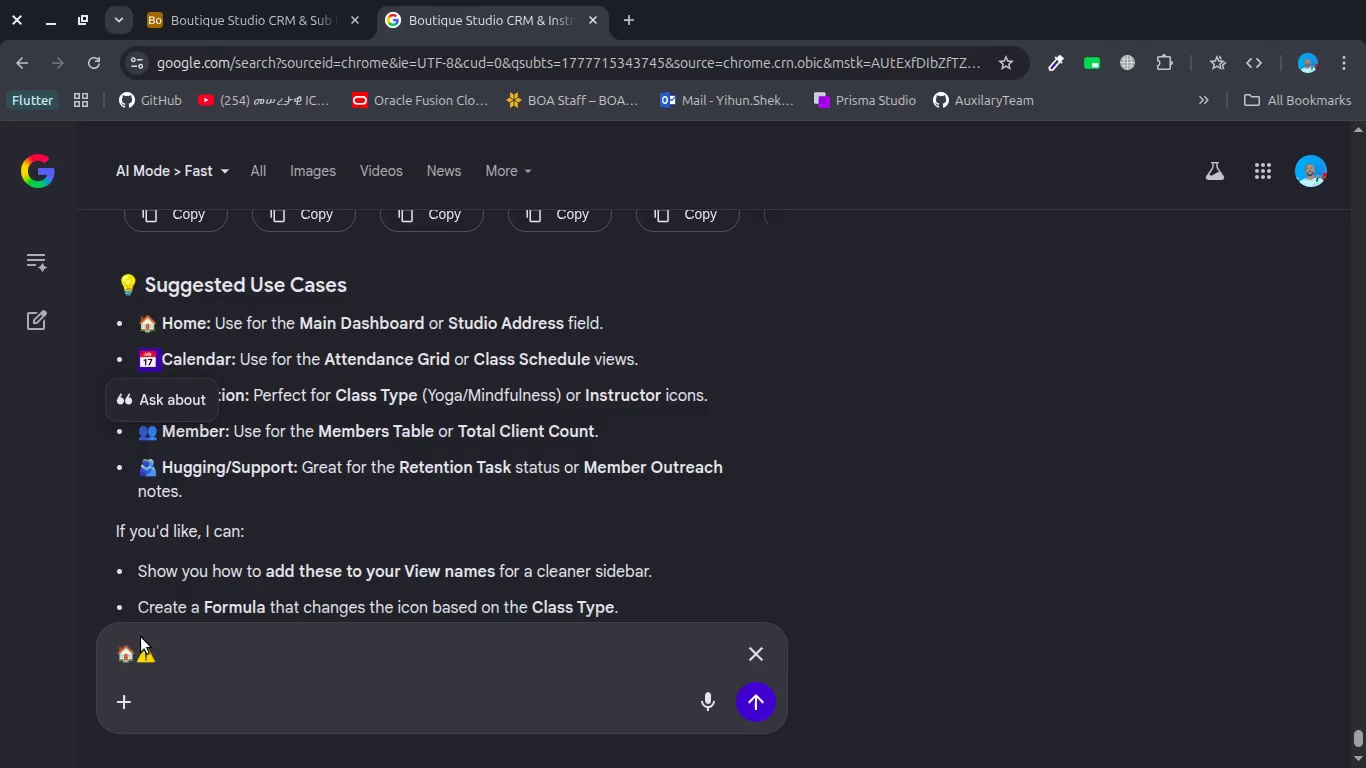 
key(Control+C)
 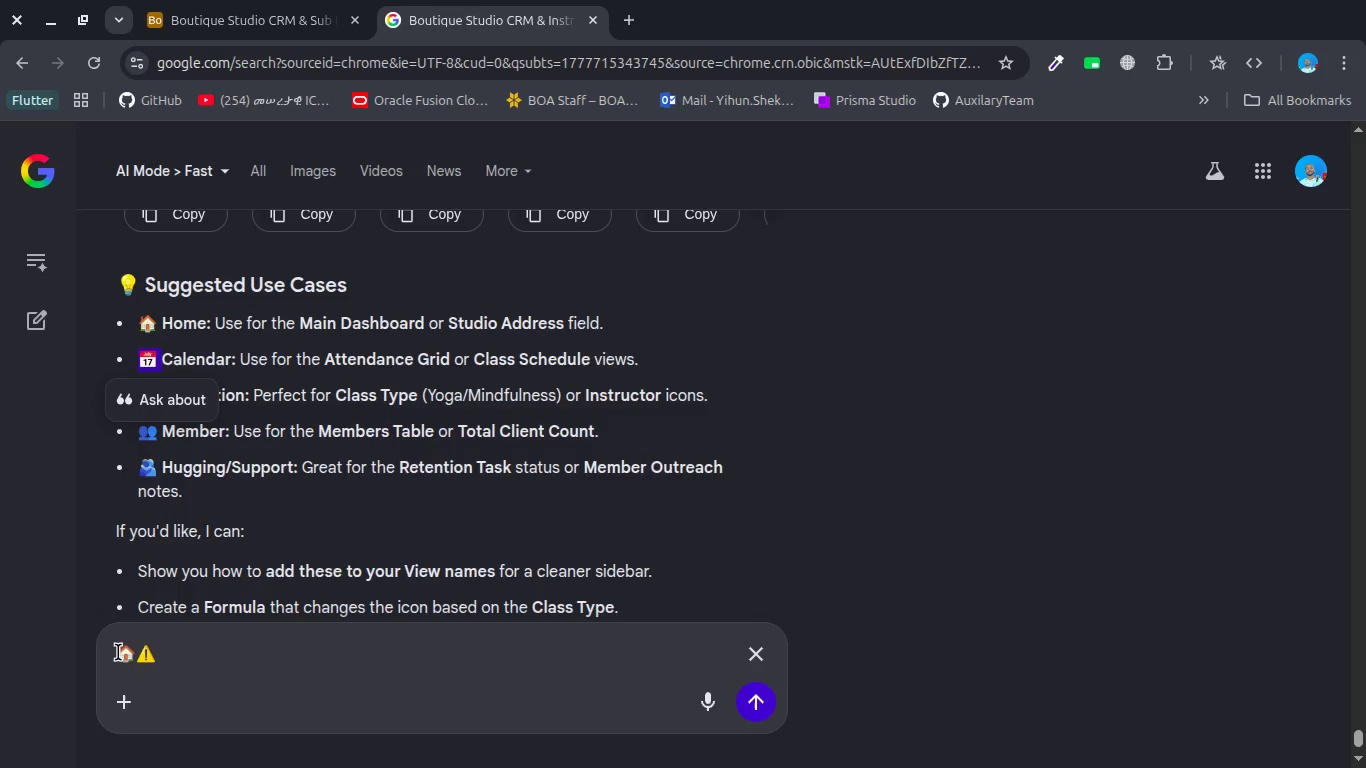 
left_click([117, 652])
 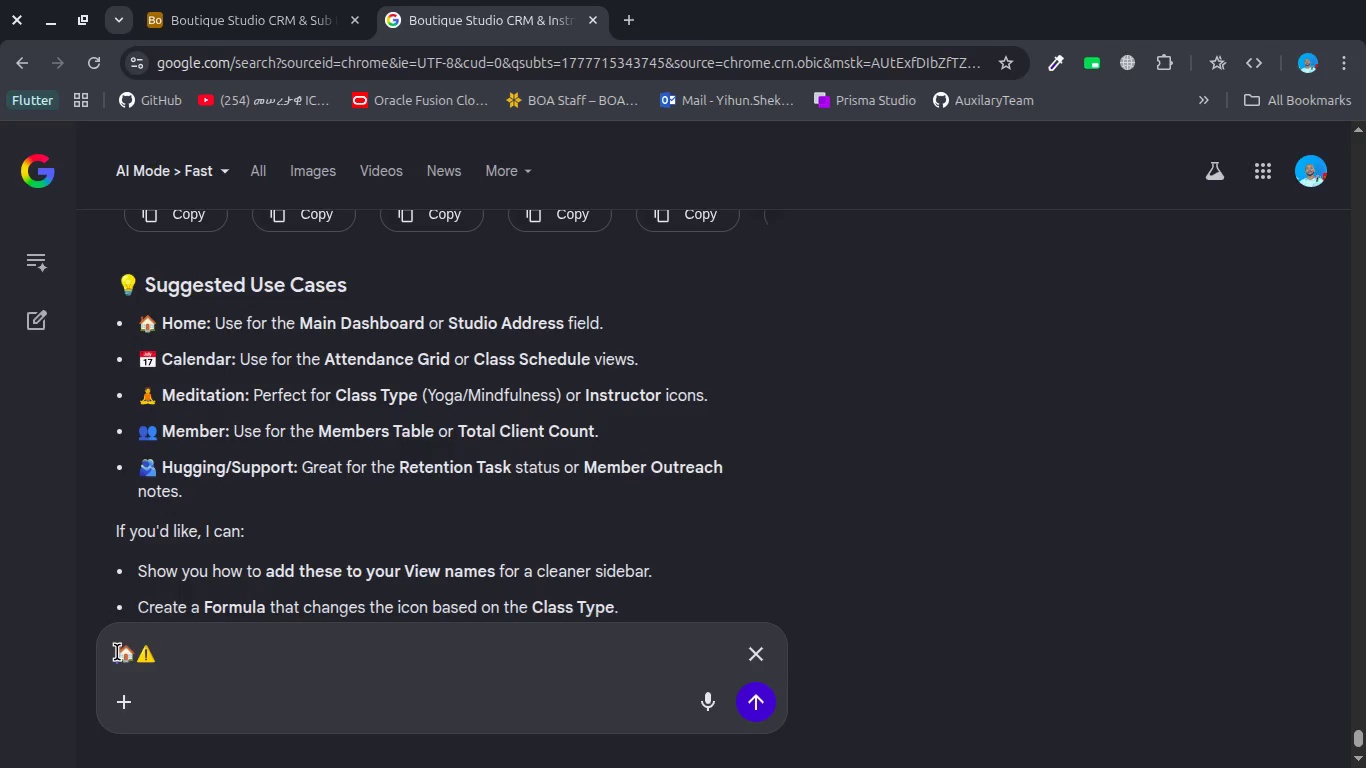 
key(Control+V)
 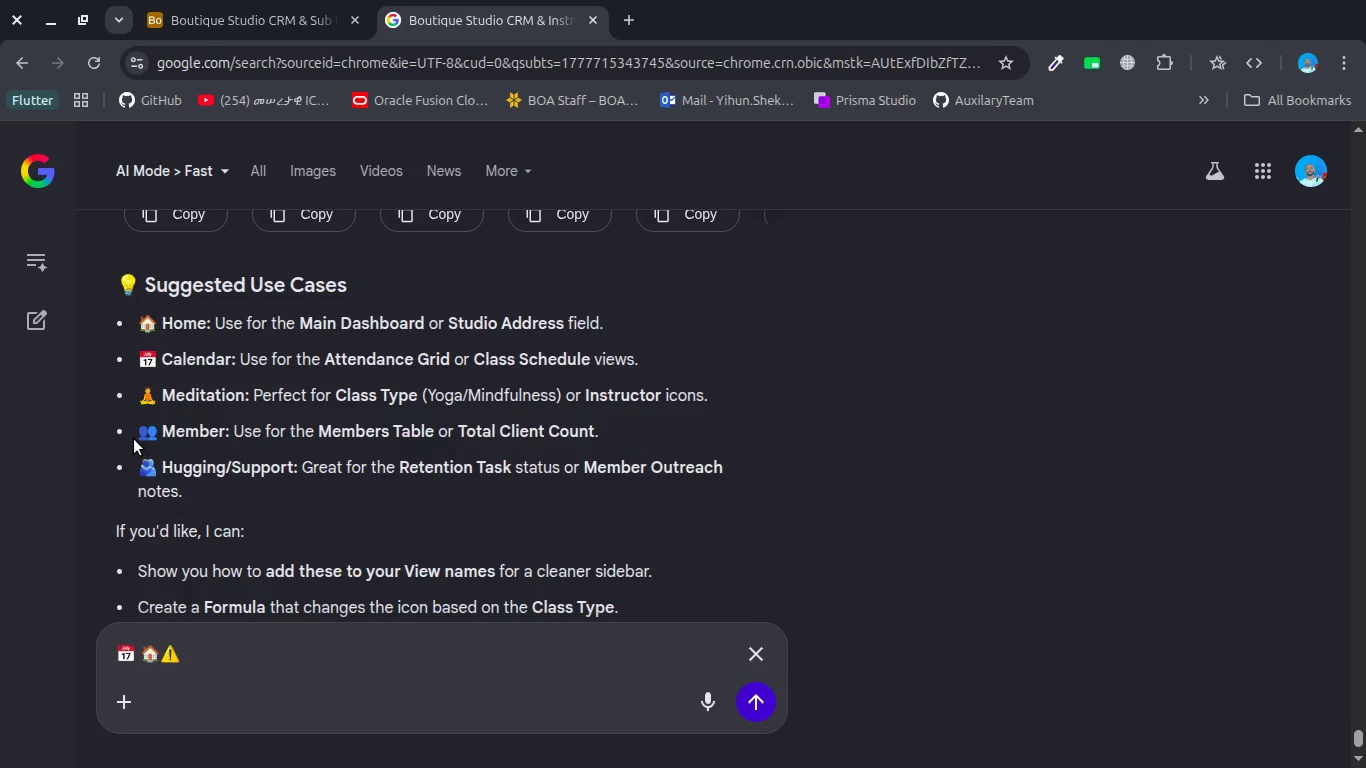 
left_click_drag(start_coordinate=[134, 439], to_coordinate=[141, 435])
 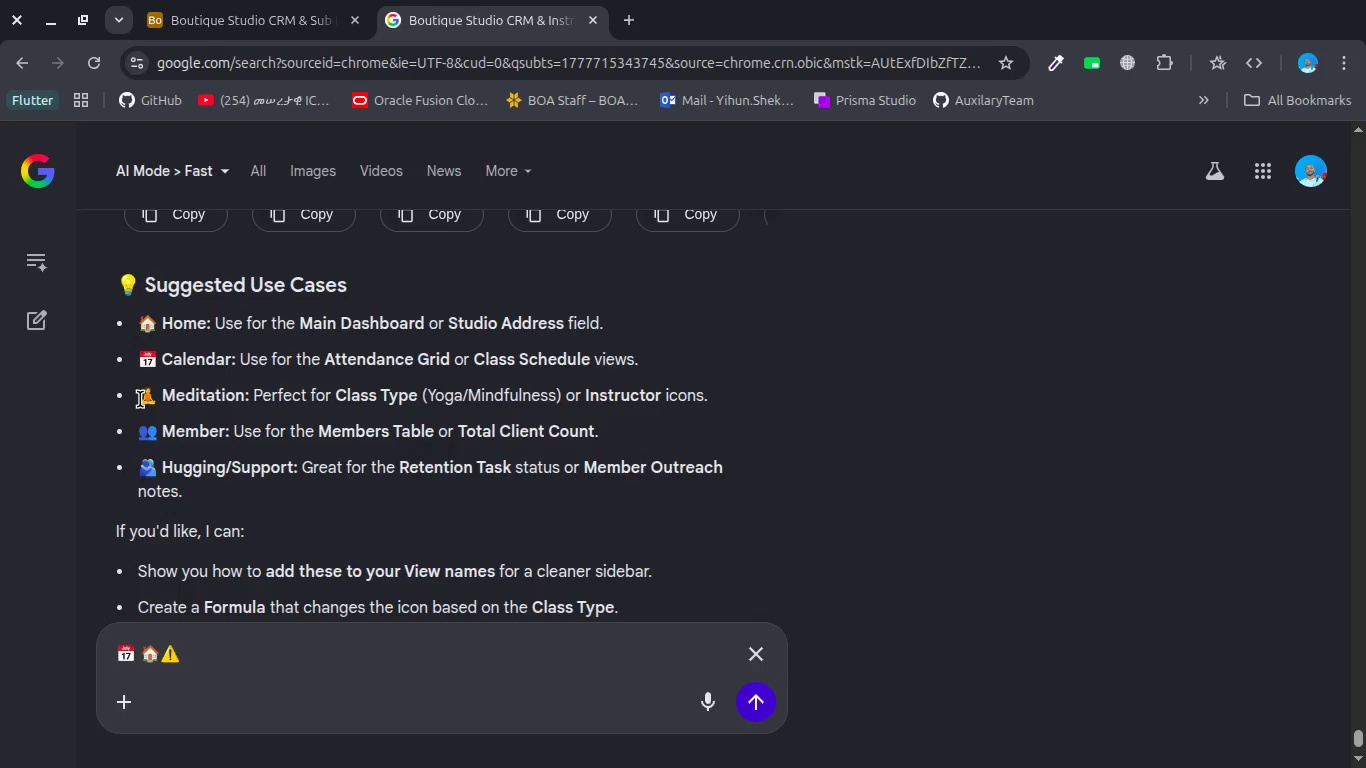 
left_click_drag(start_coordinate=[140, 399], to_coordinate=[158, 397])
 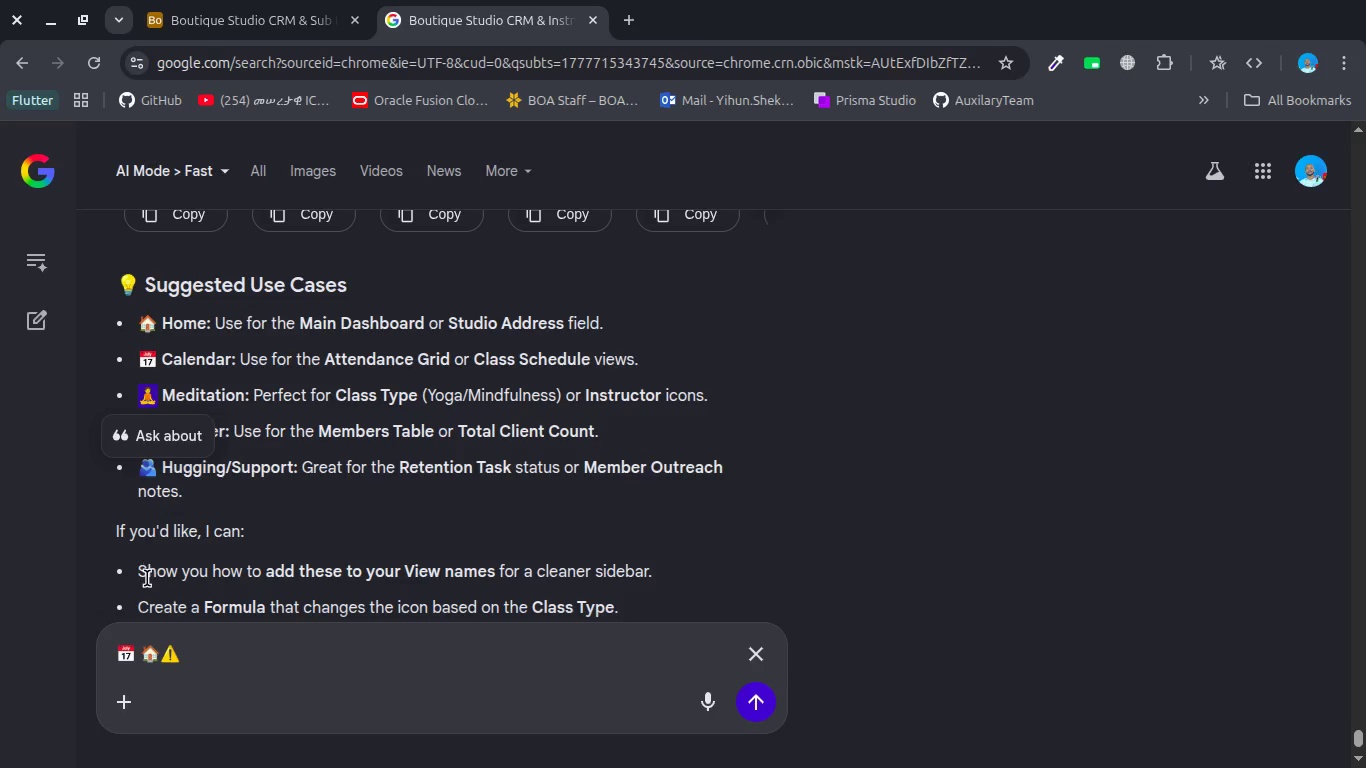 
key(Control+C)
 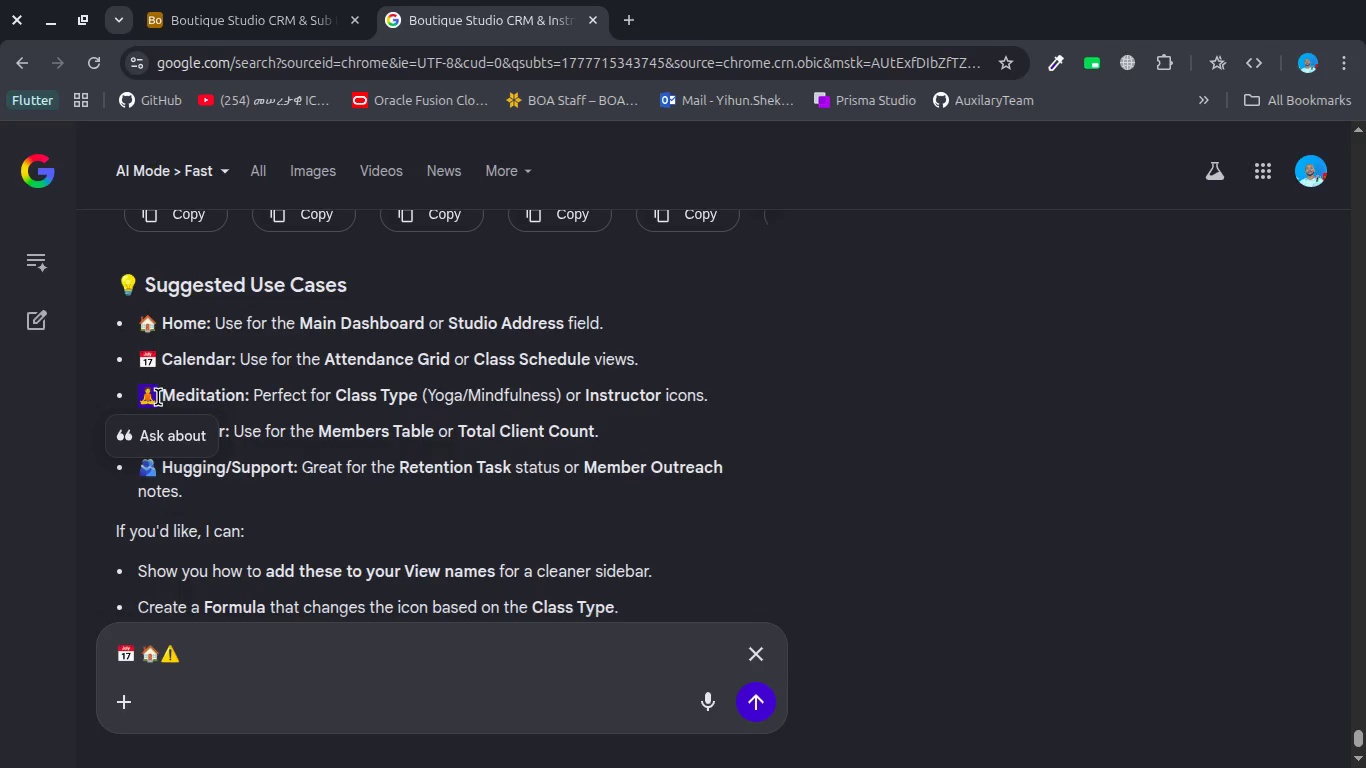 
key(Control+C)
 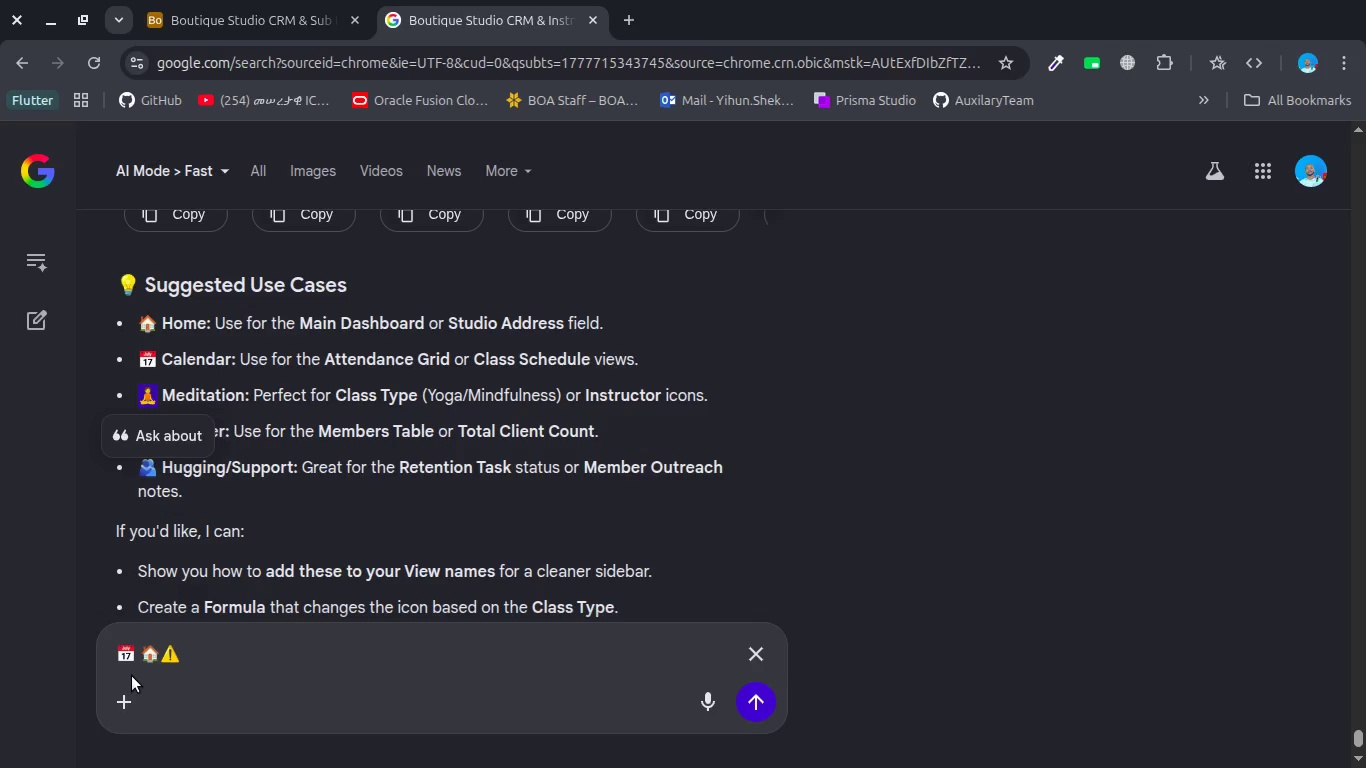 
left_click([119, 656])
 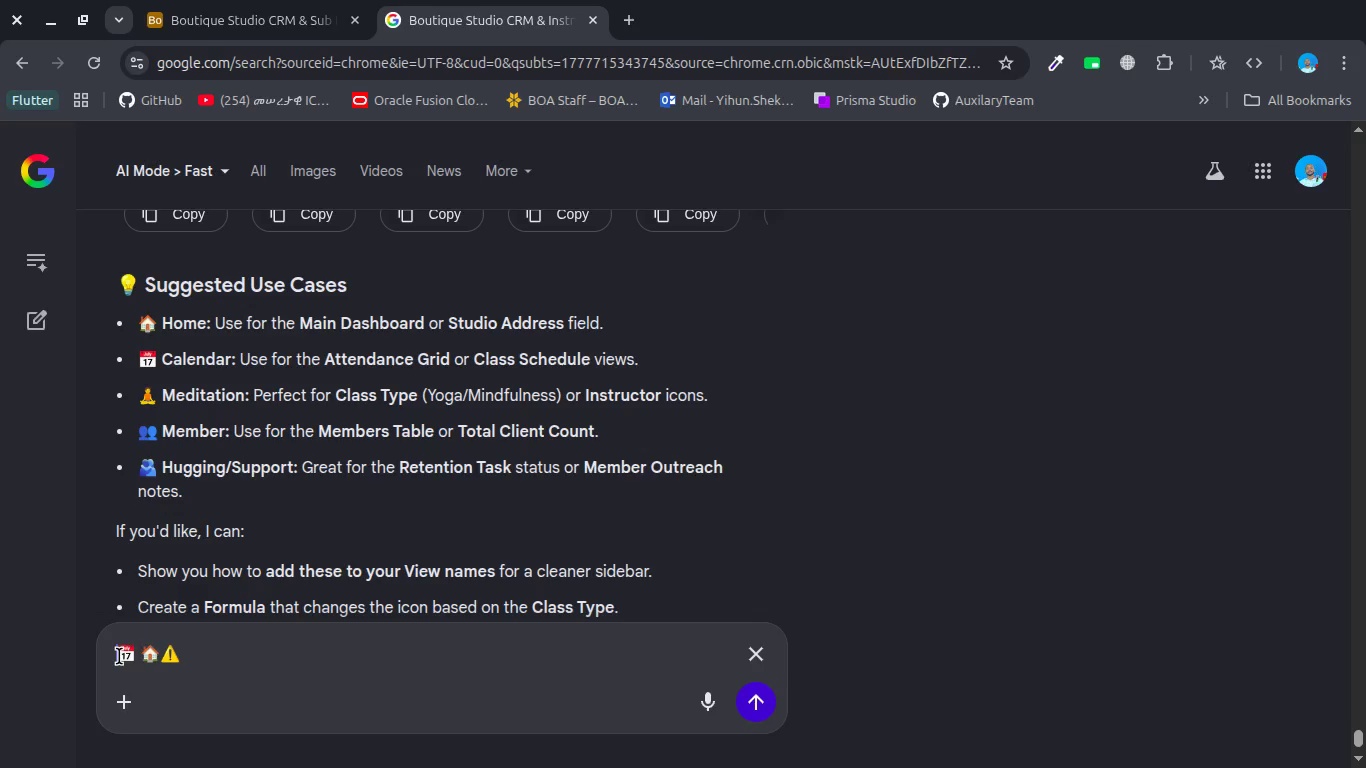 
key(Control+V)
 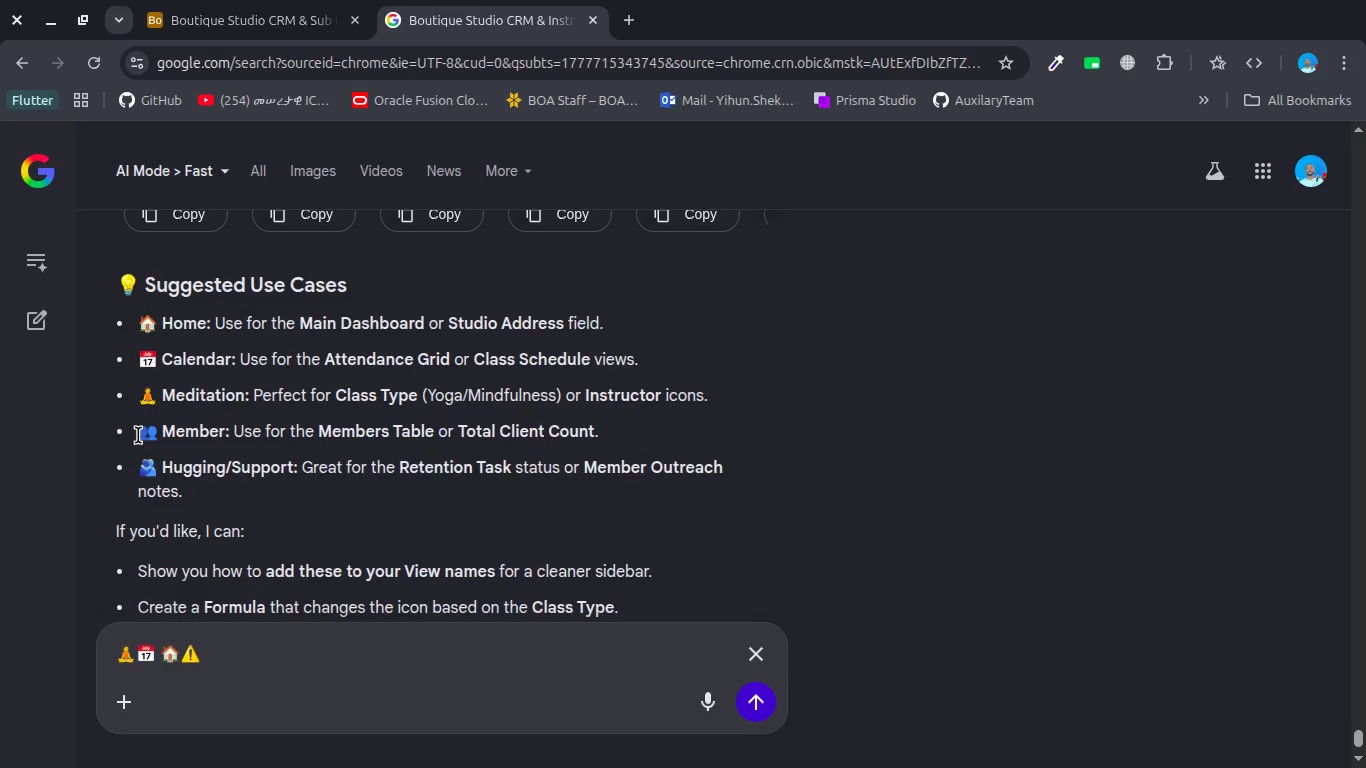 
left_click_drag(start_coordinate=[138, 435], to_coordinate=[153, 435])
 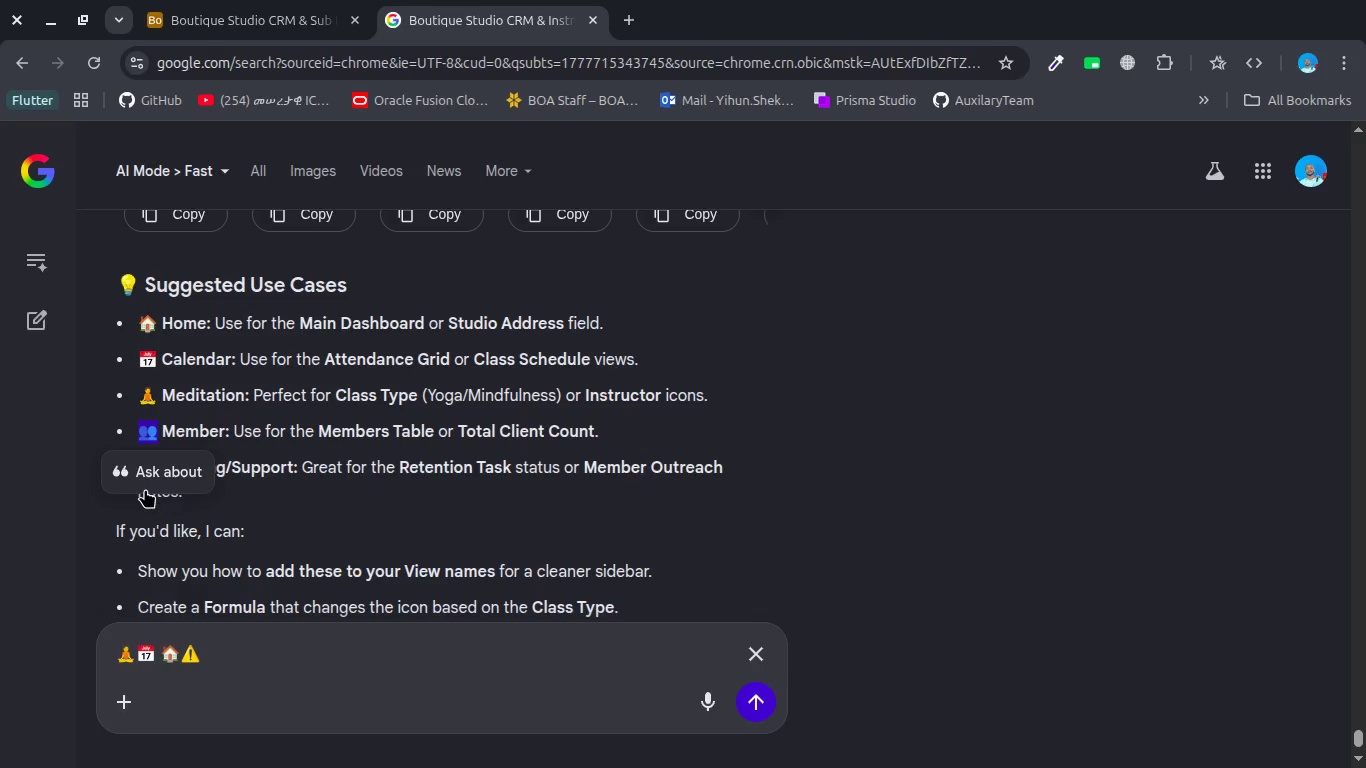 
key(Control+C)
 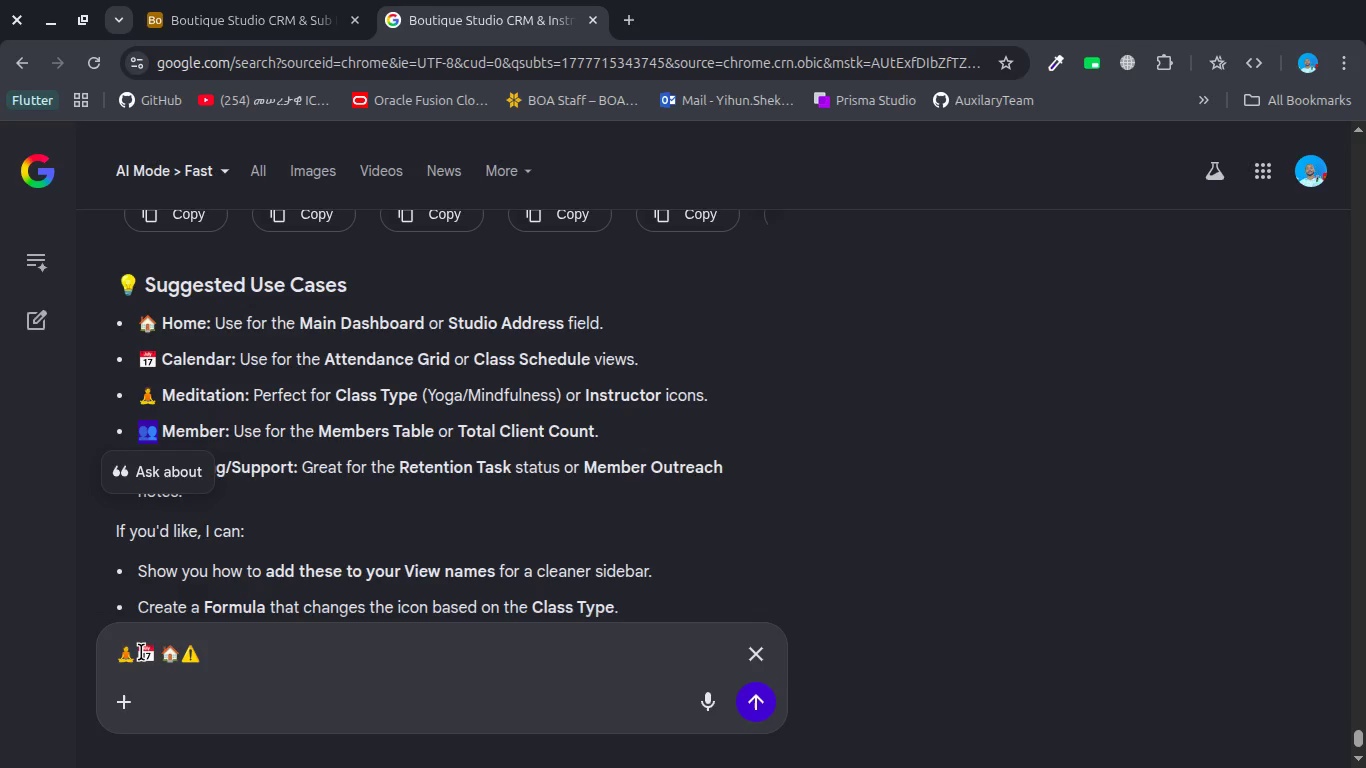 
left_click([138, 653])
 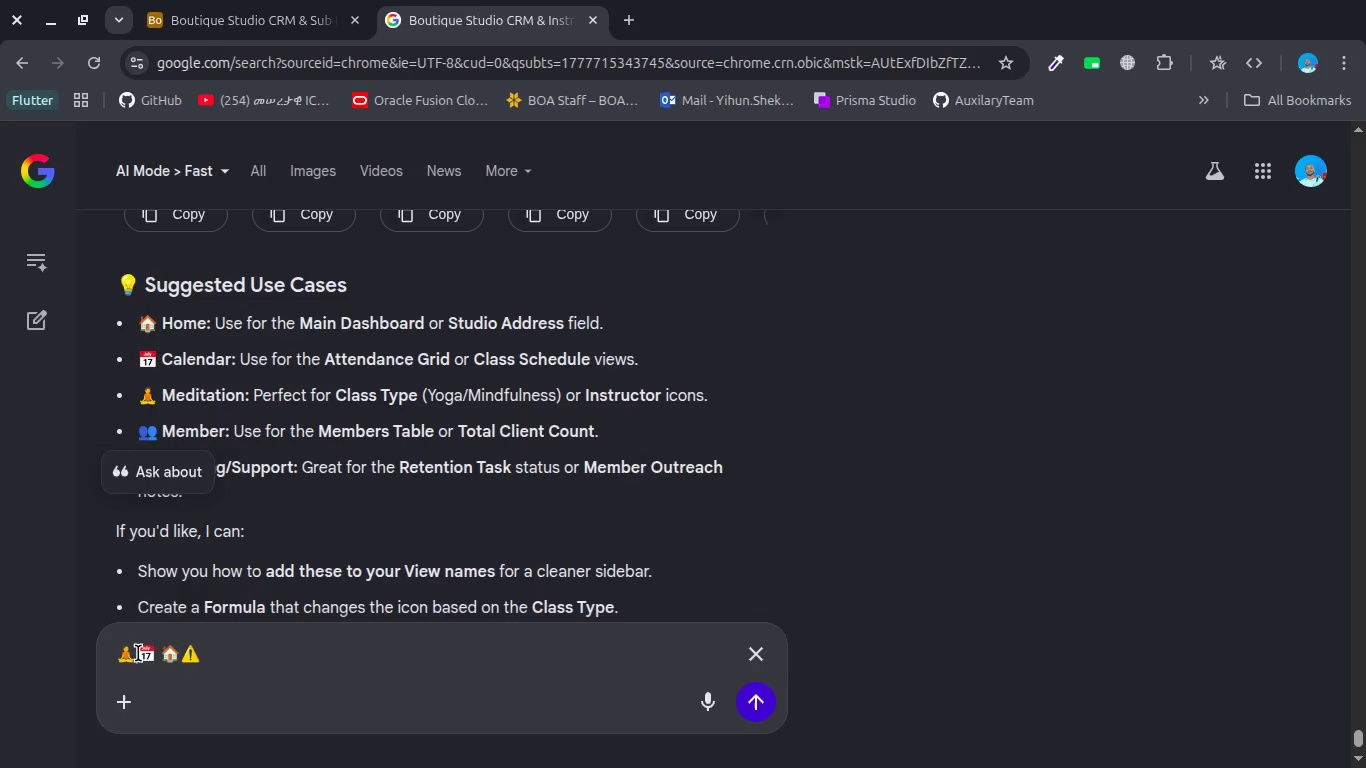 
key(Control+V)
 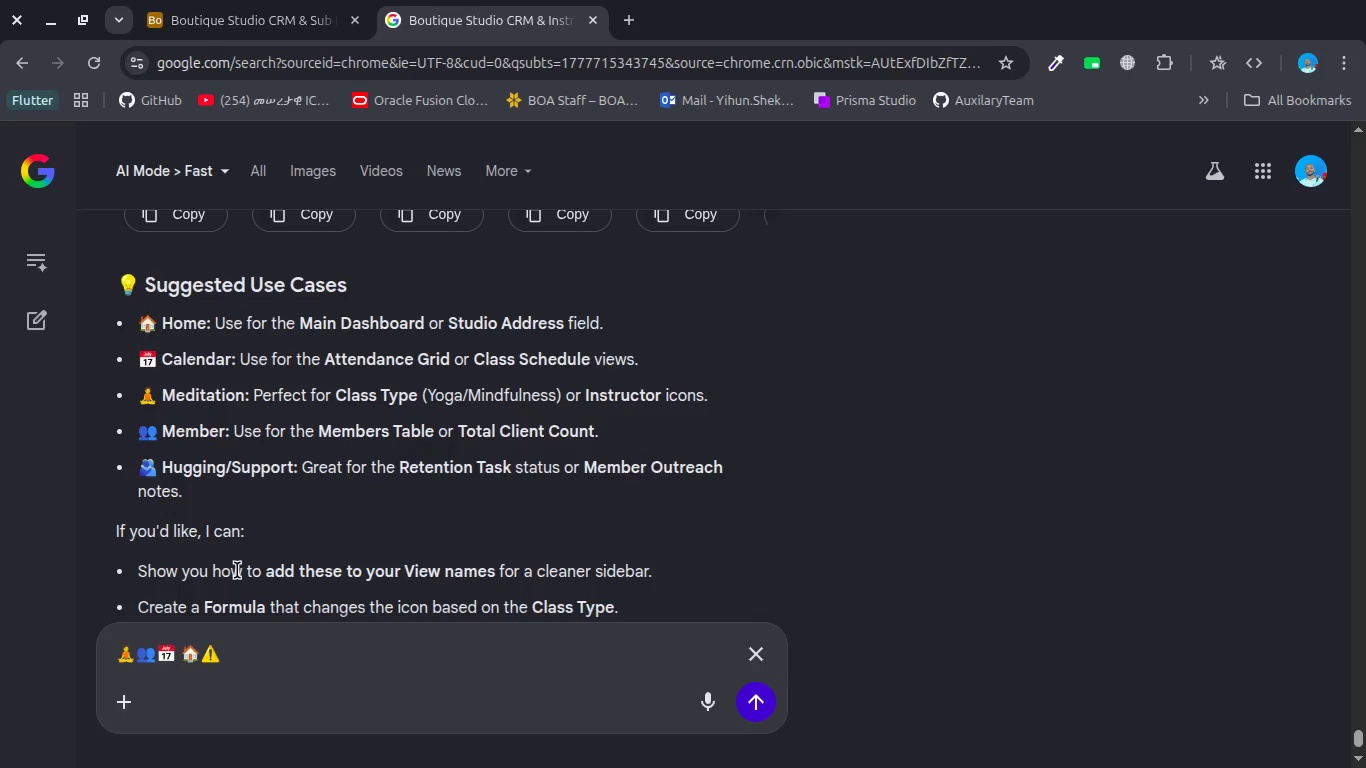 
wait(12.26)
 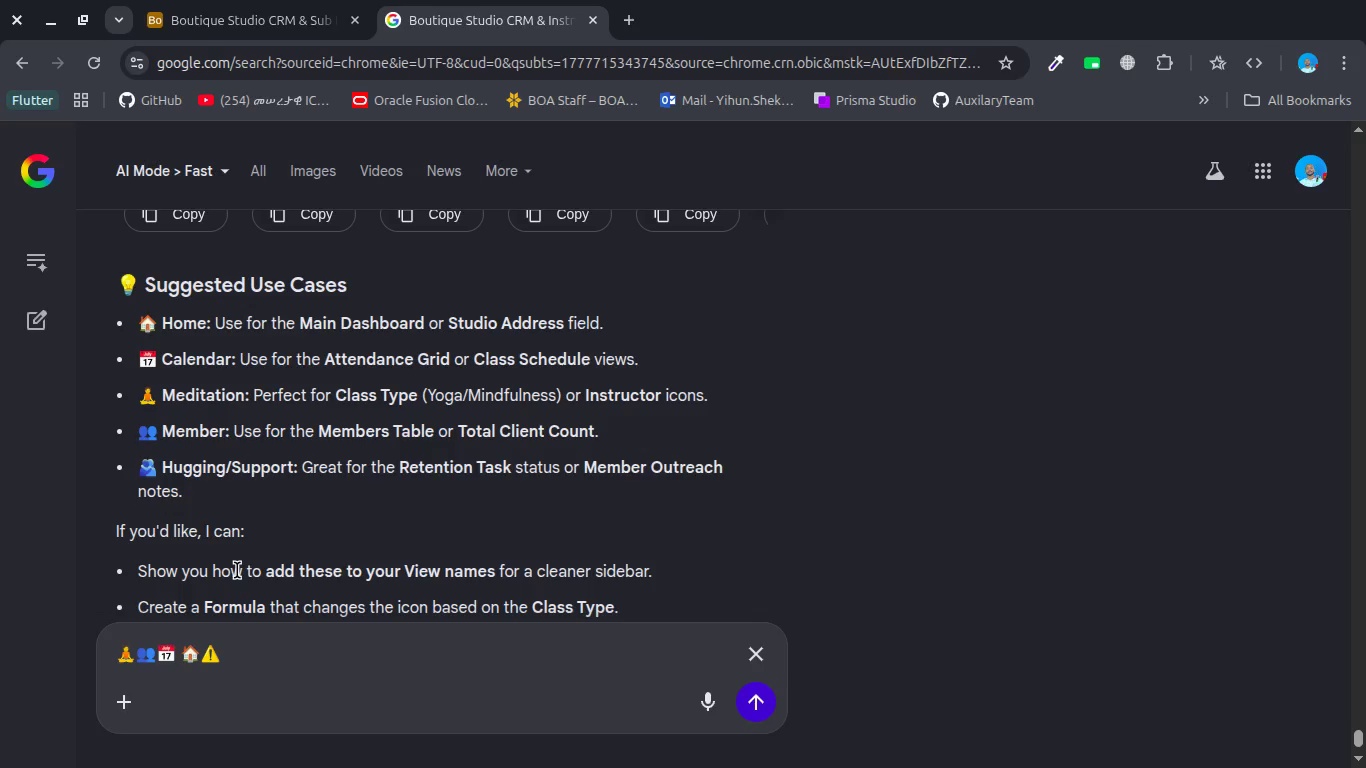 
scroll: coordinate [249, 484], scroll_direction: none, amount: 0.0
 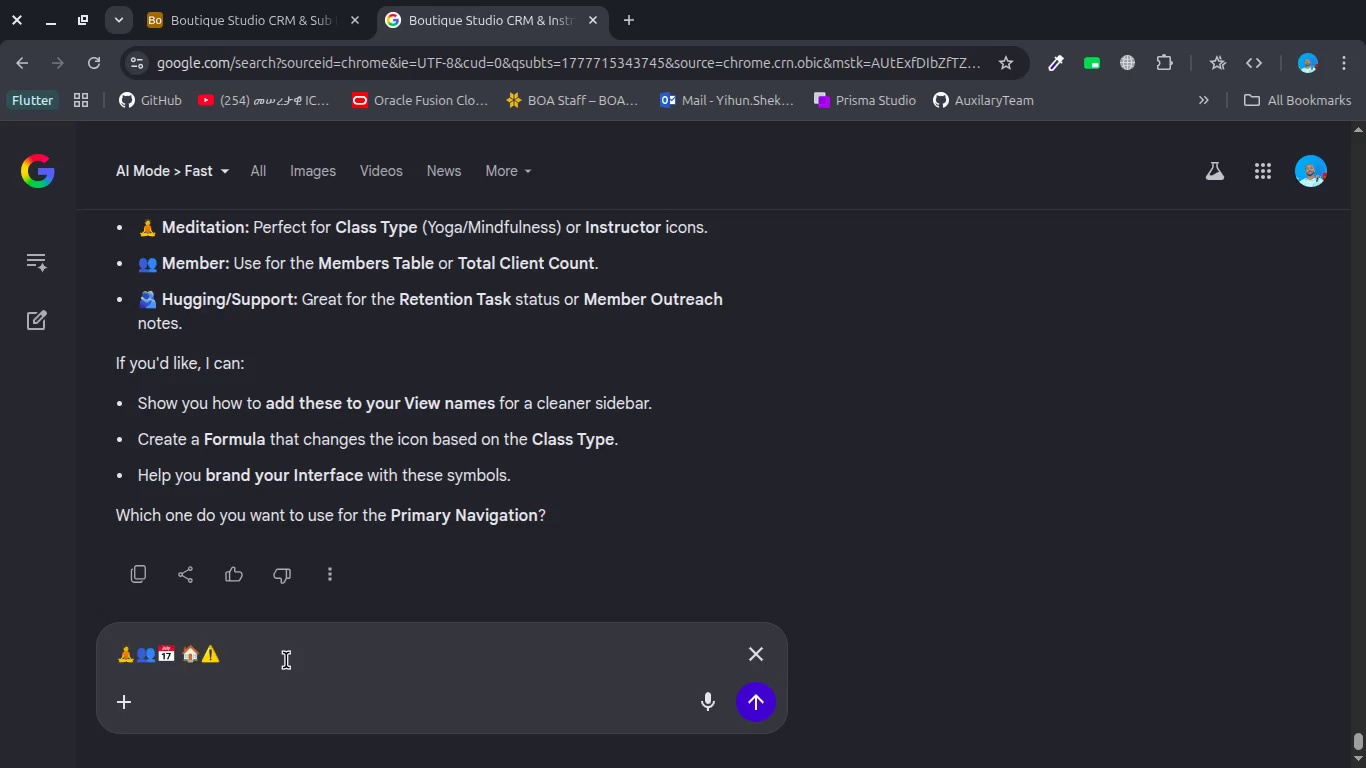 
left_click([286, 660])
 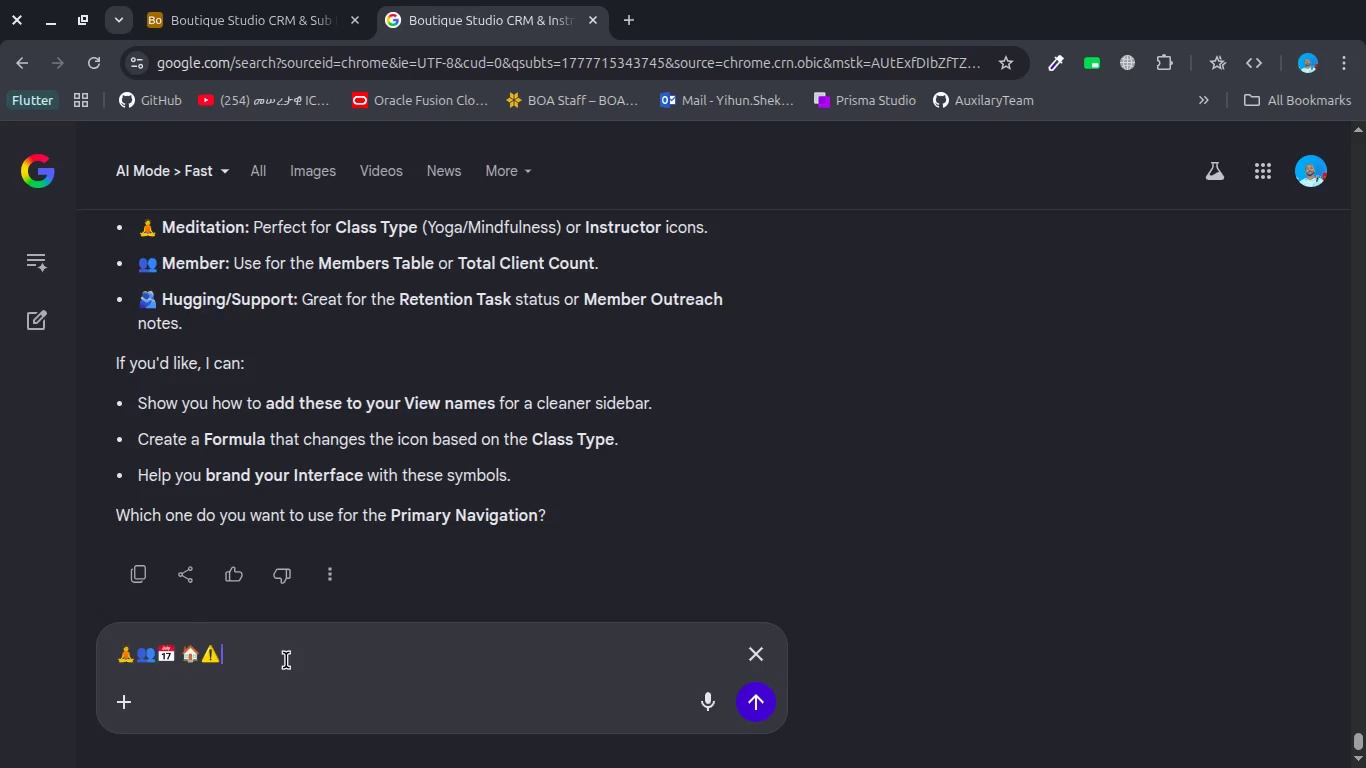 
key(Control+A)
 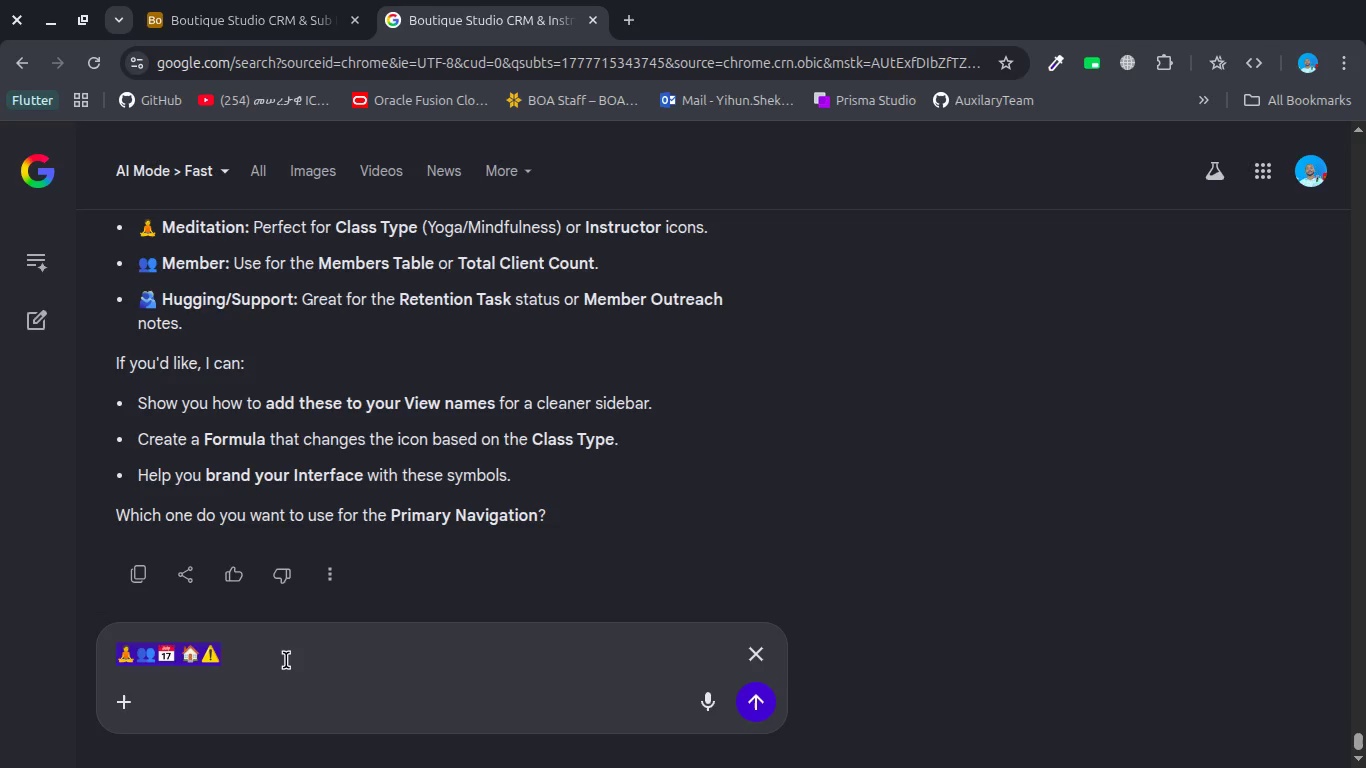 
key(Control+X)
 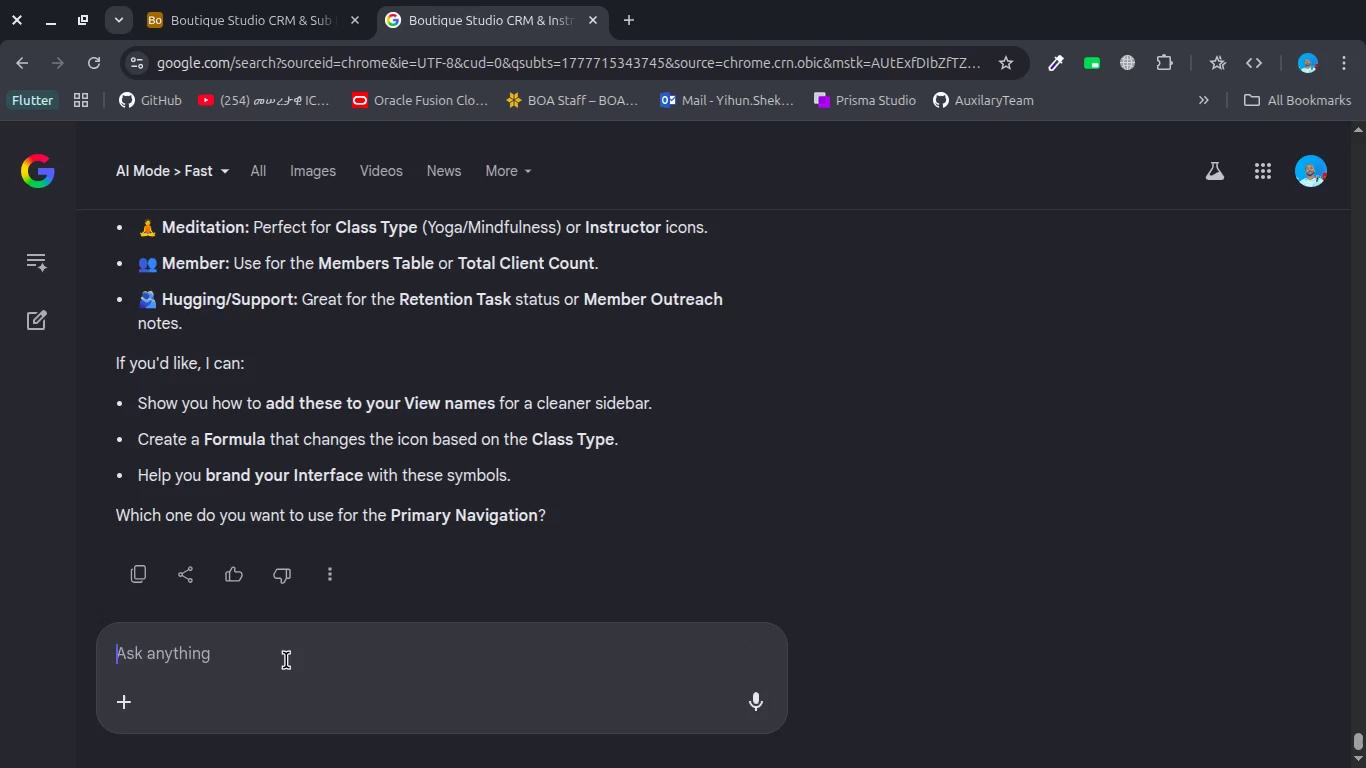 
type(single user emoji )
 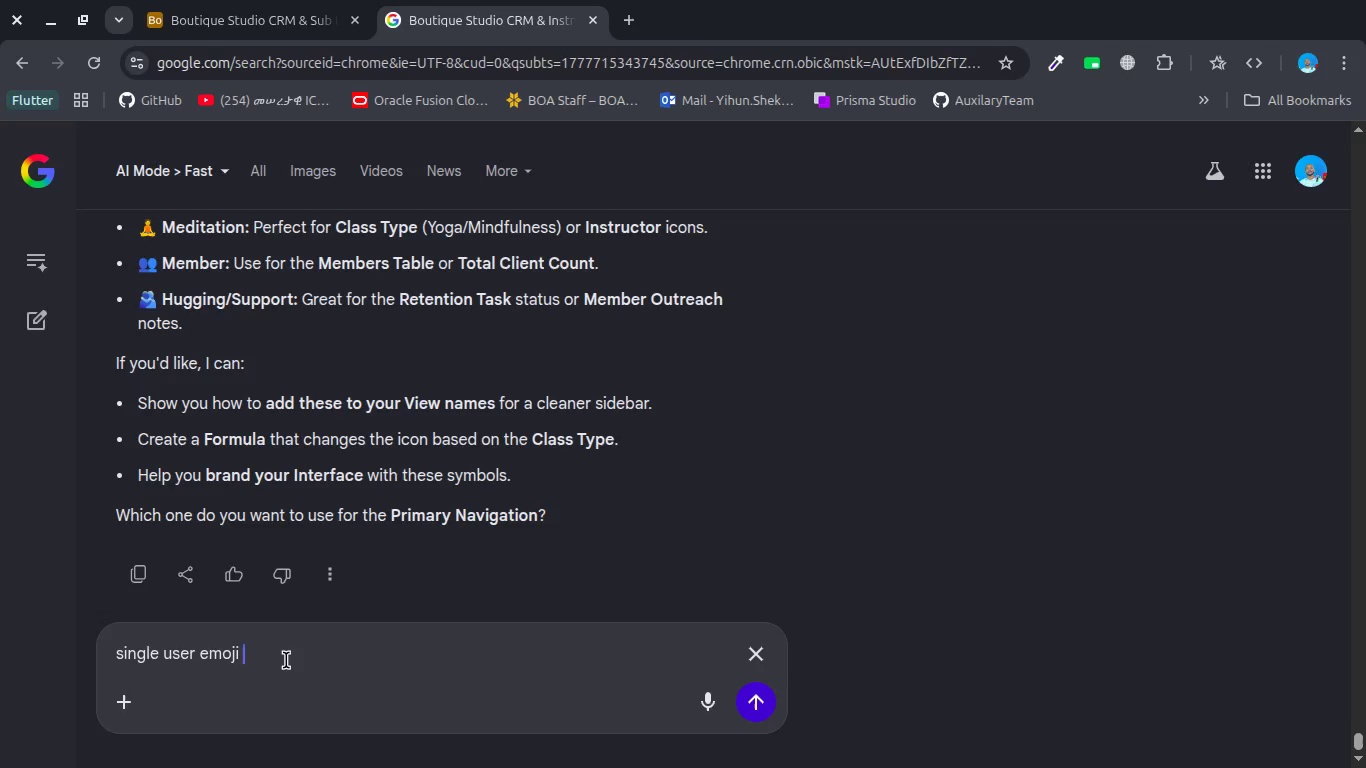 
key(Enter)
 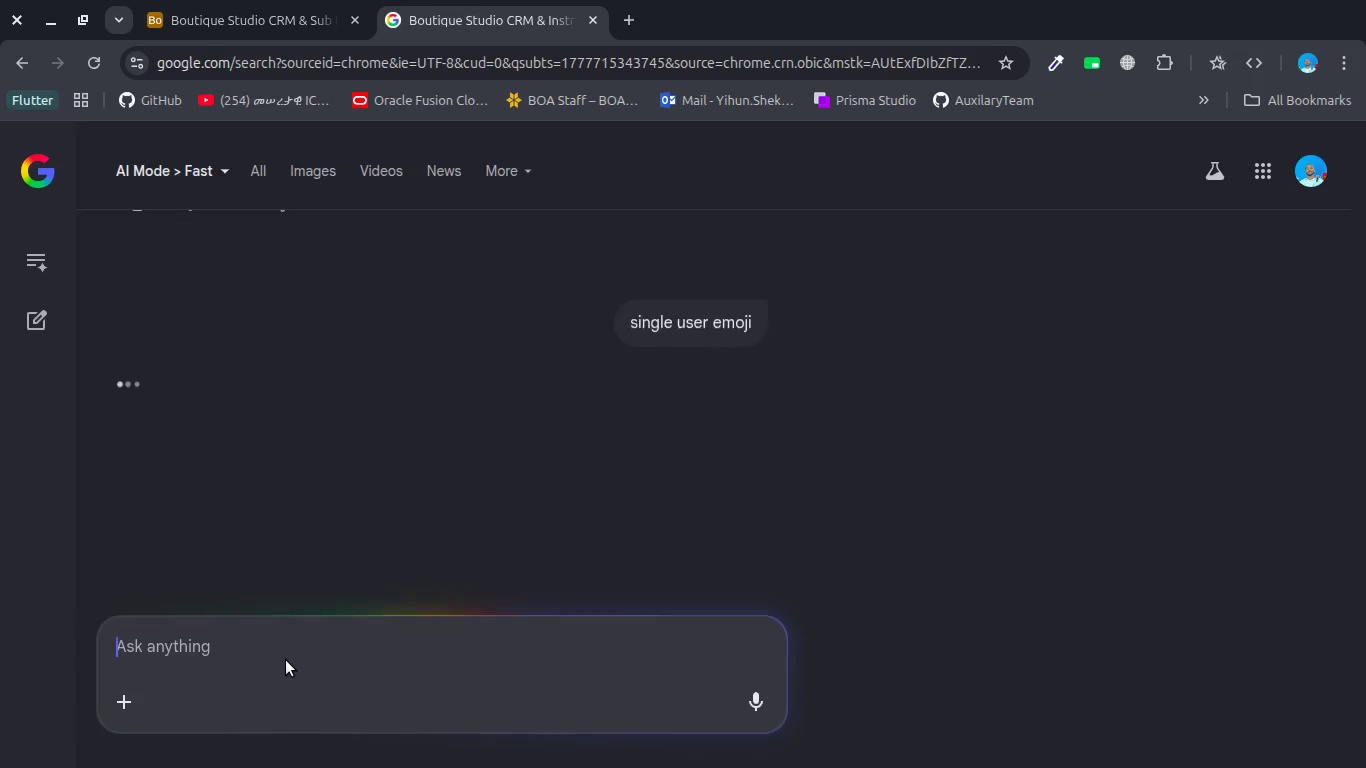 
key(Control+V)
 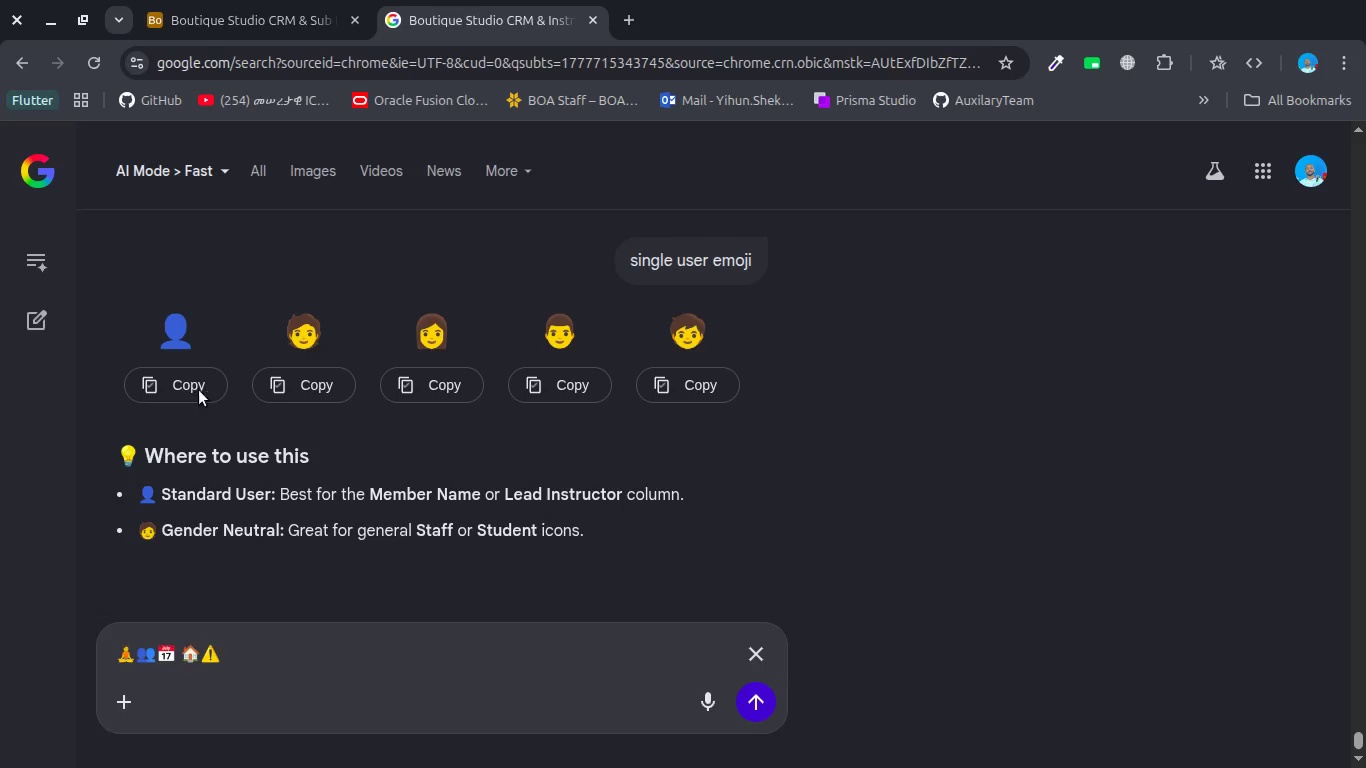 
left_click([188, 384])
 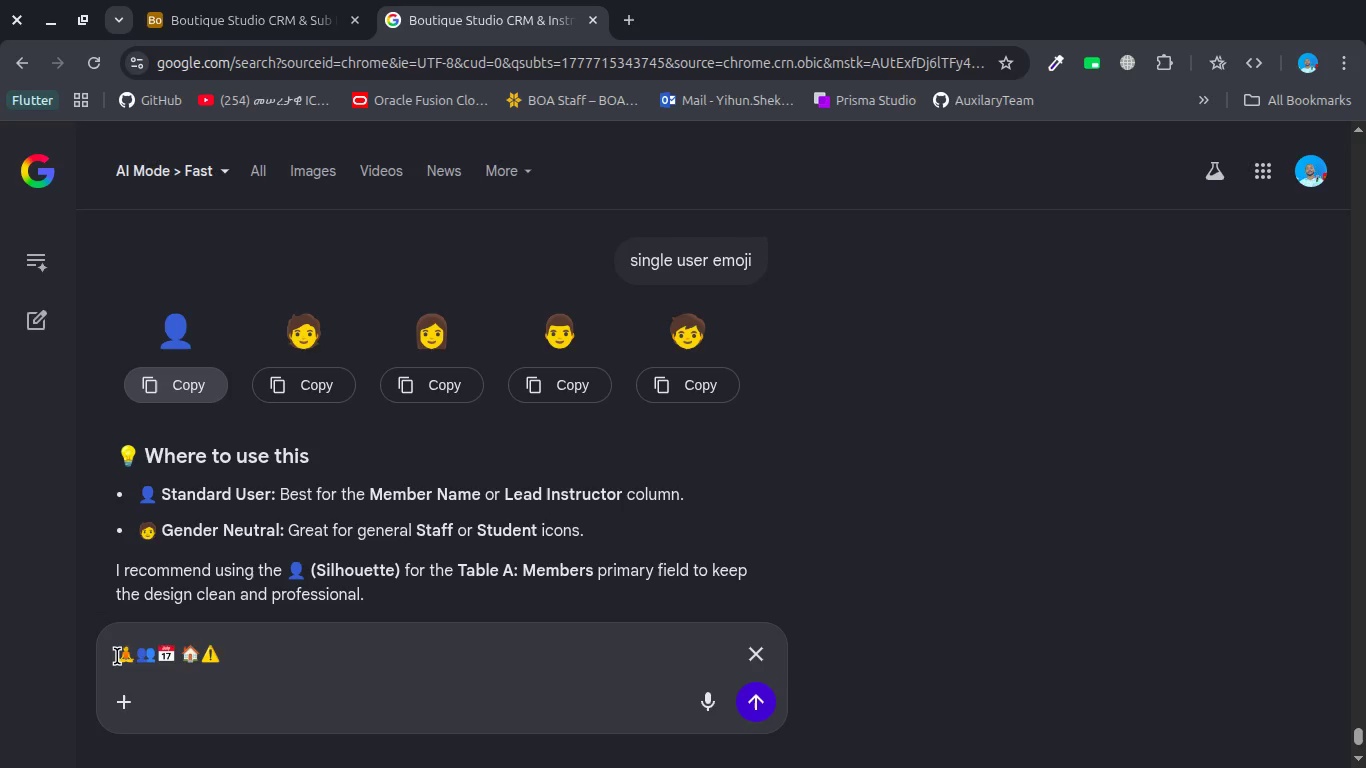 
left_click([117, 656])
 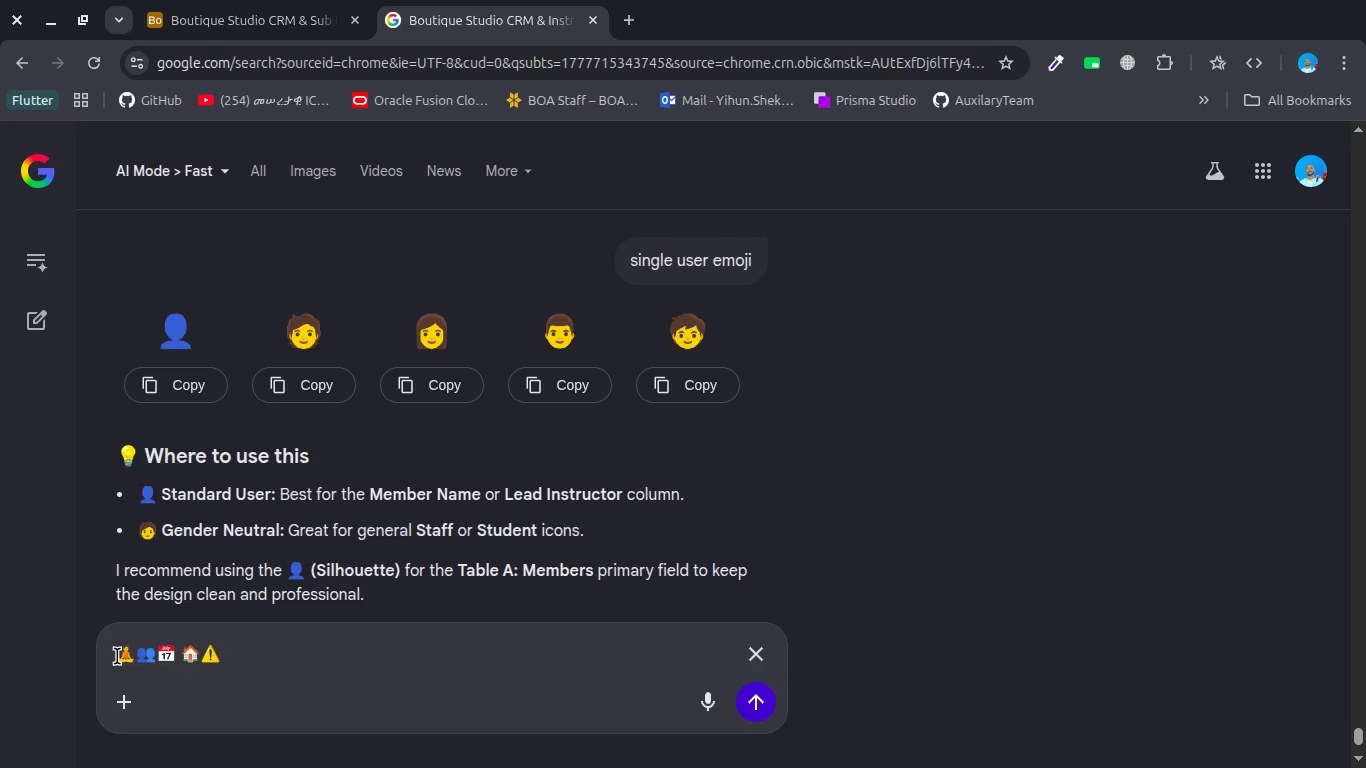 
key(Control+V)
 